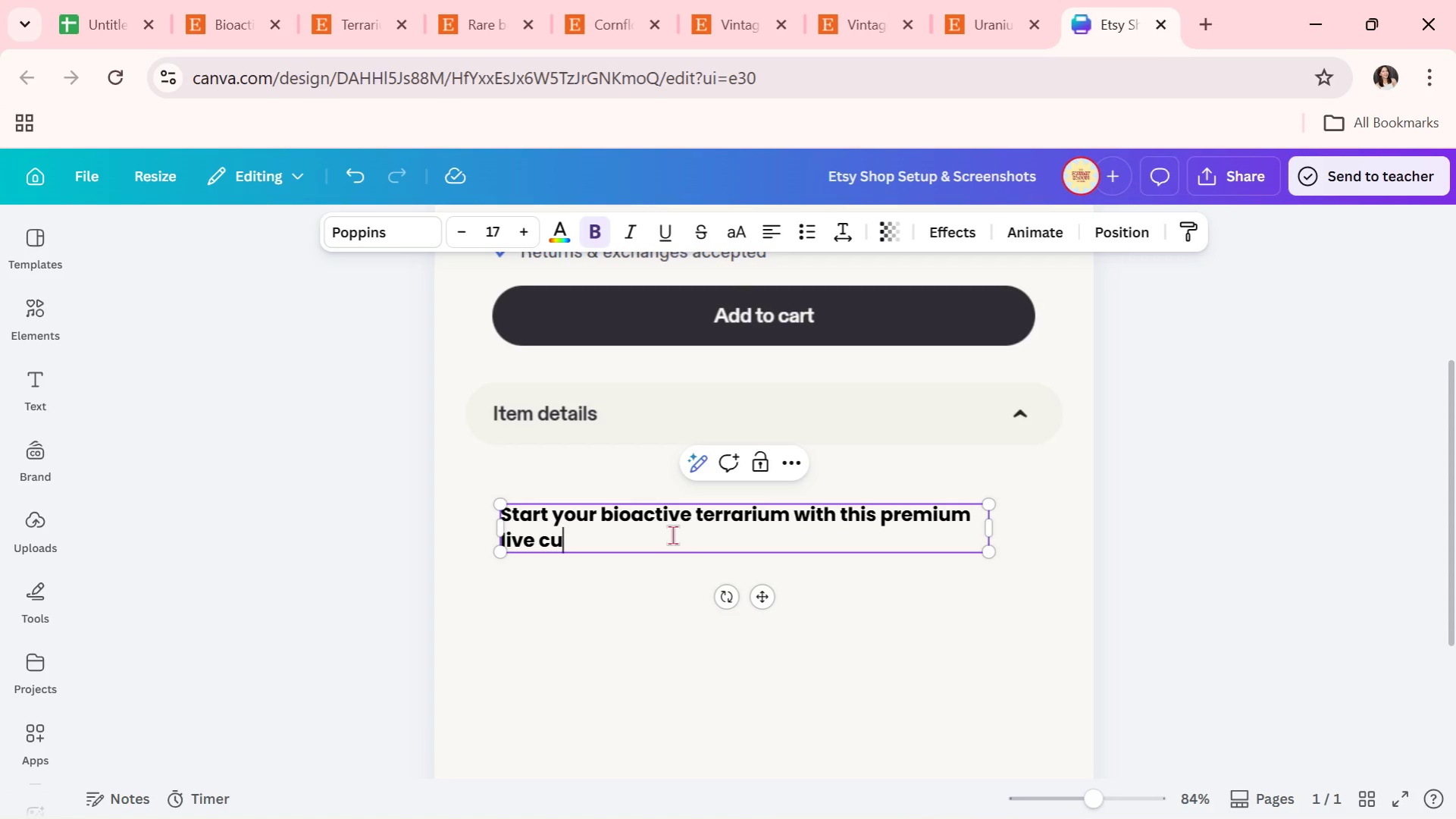 
type(shion)
 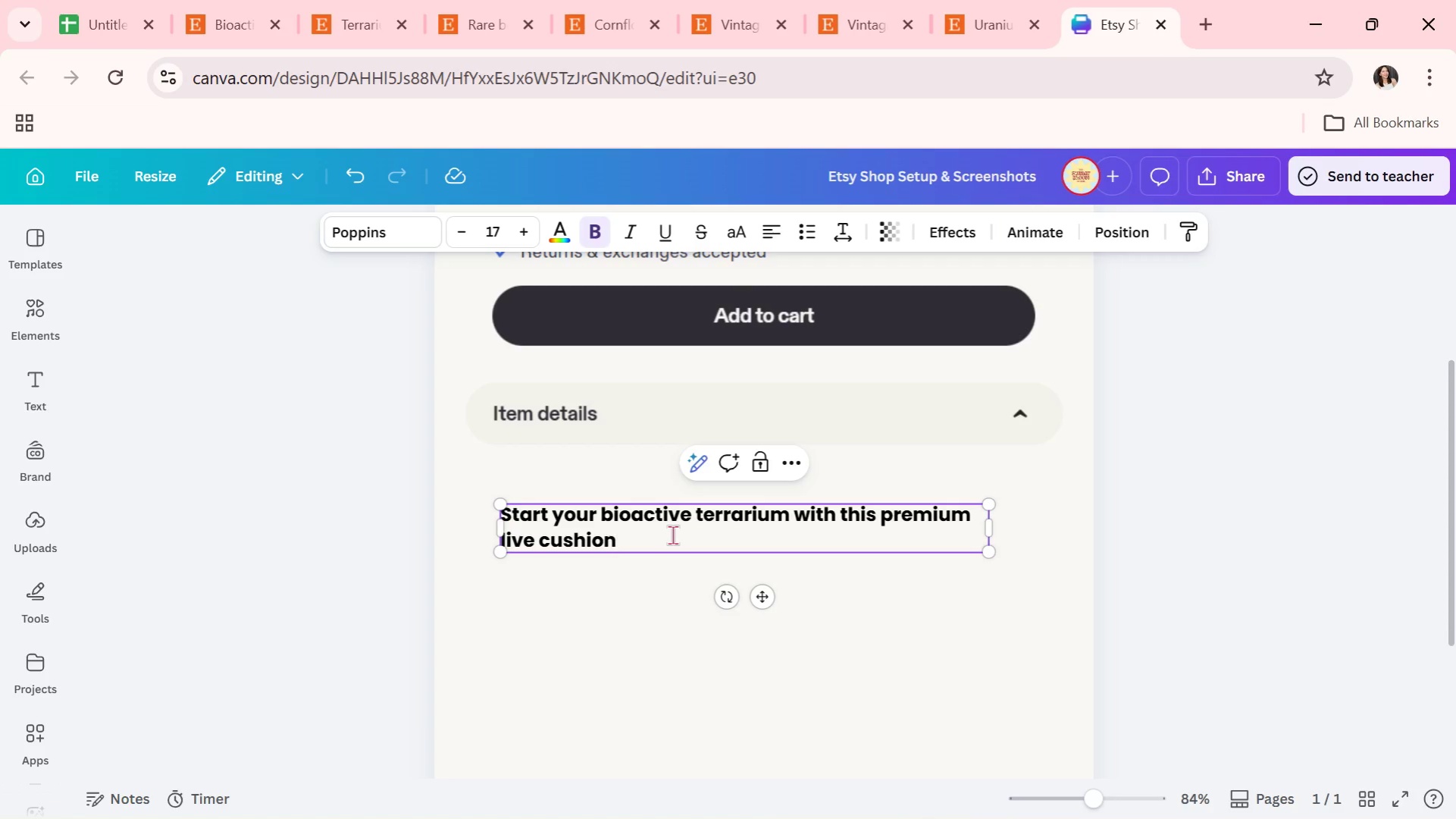 
wait(6.36)
 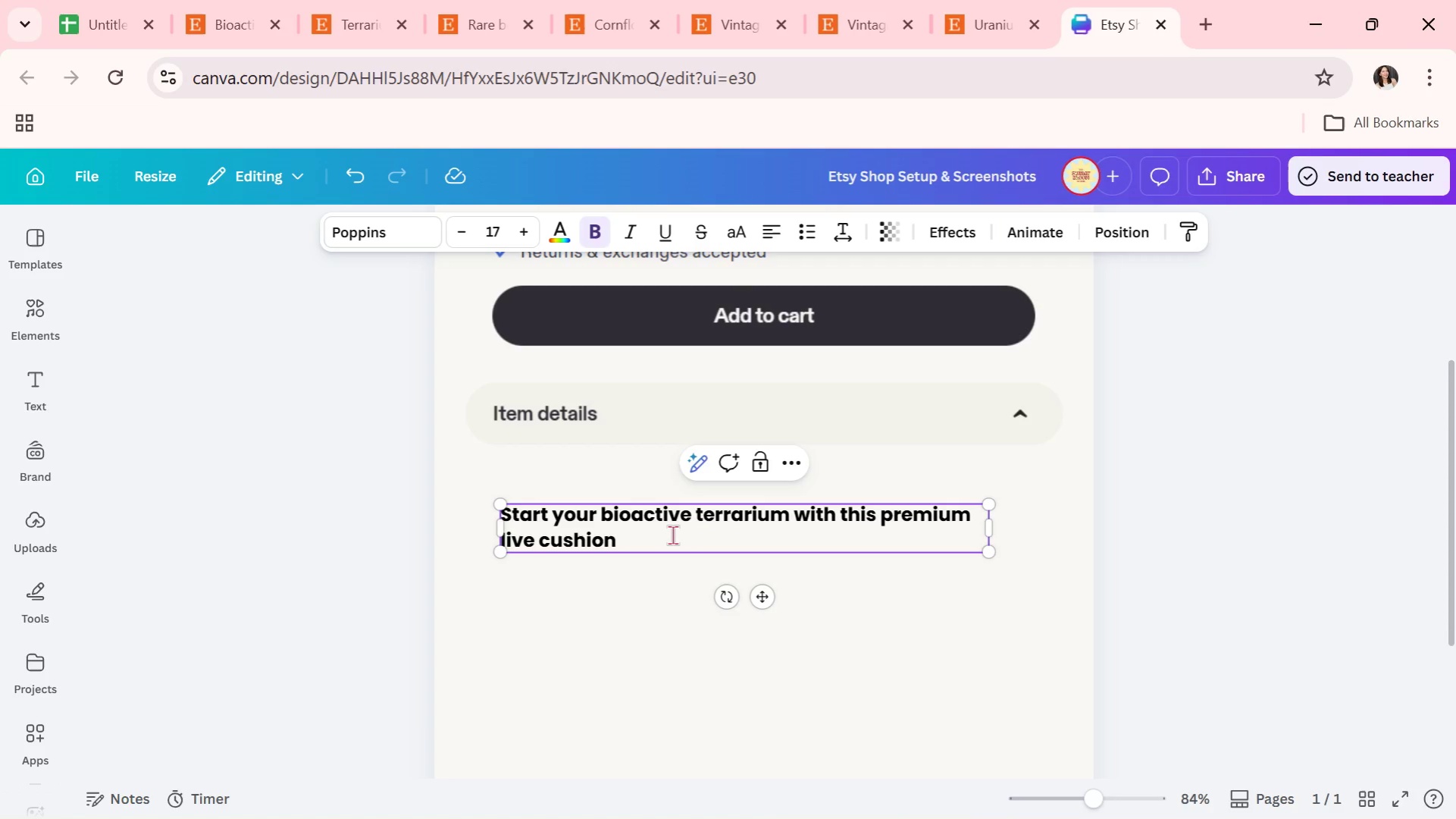 
key(Space)
 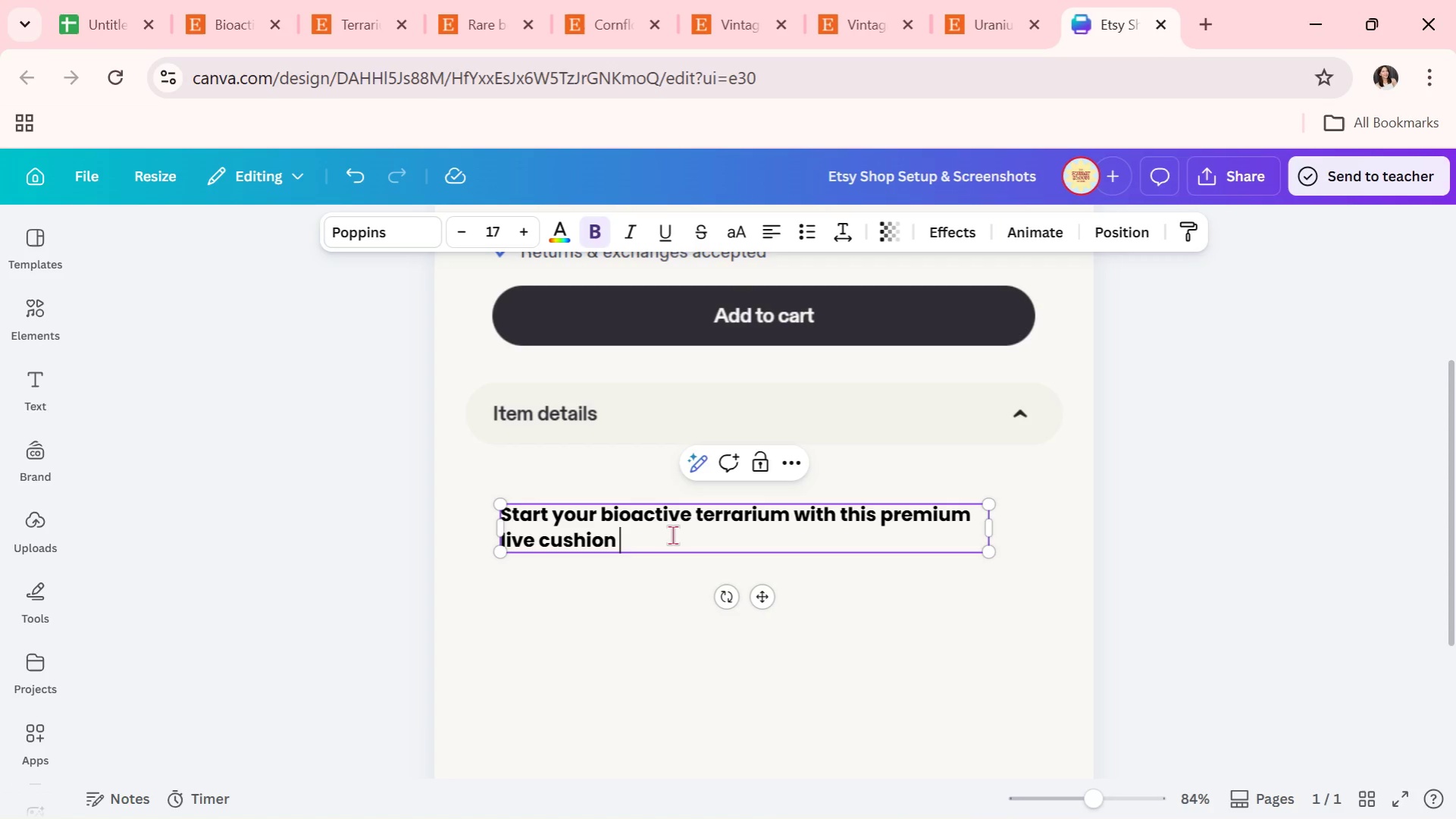 
wait(16.83)
 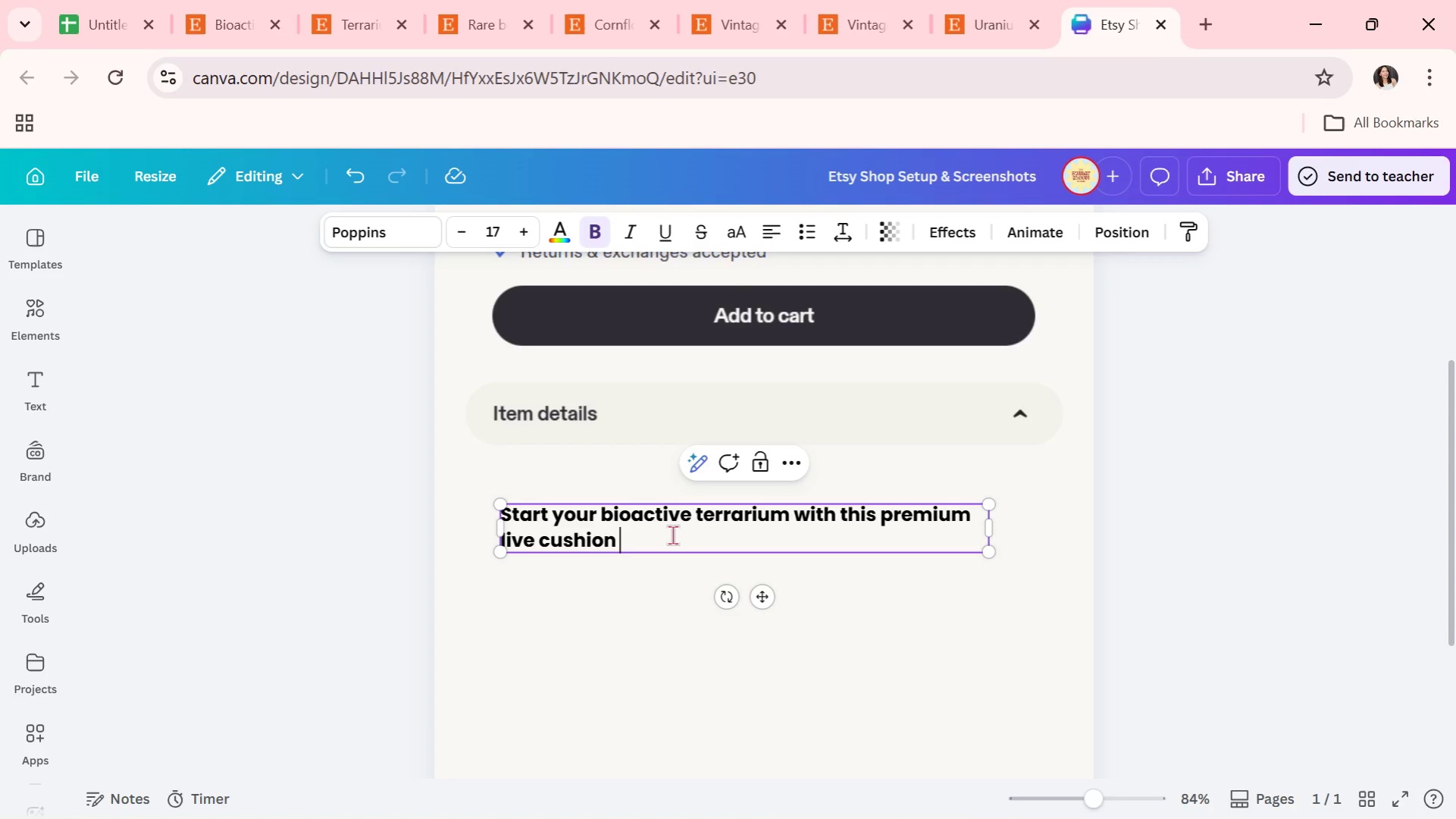 
type(moss-perfect )
 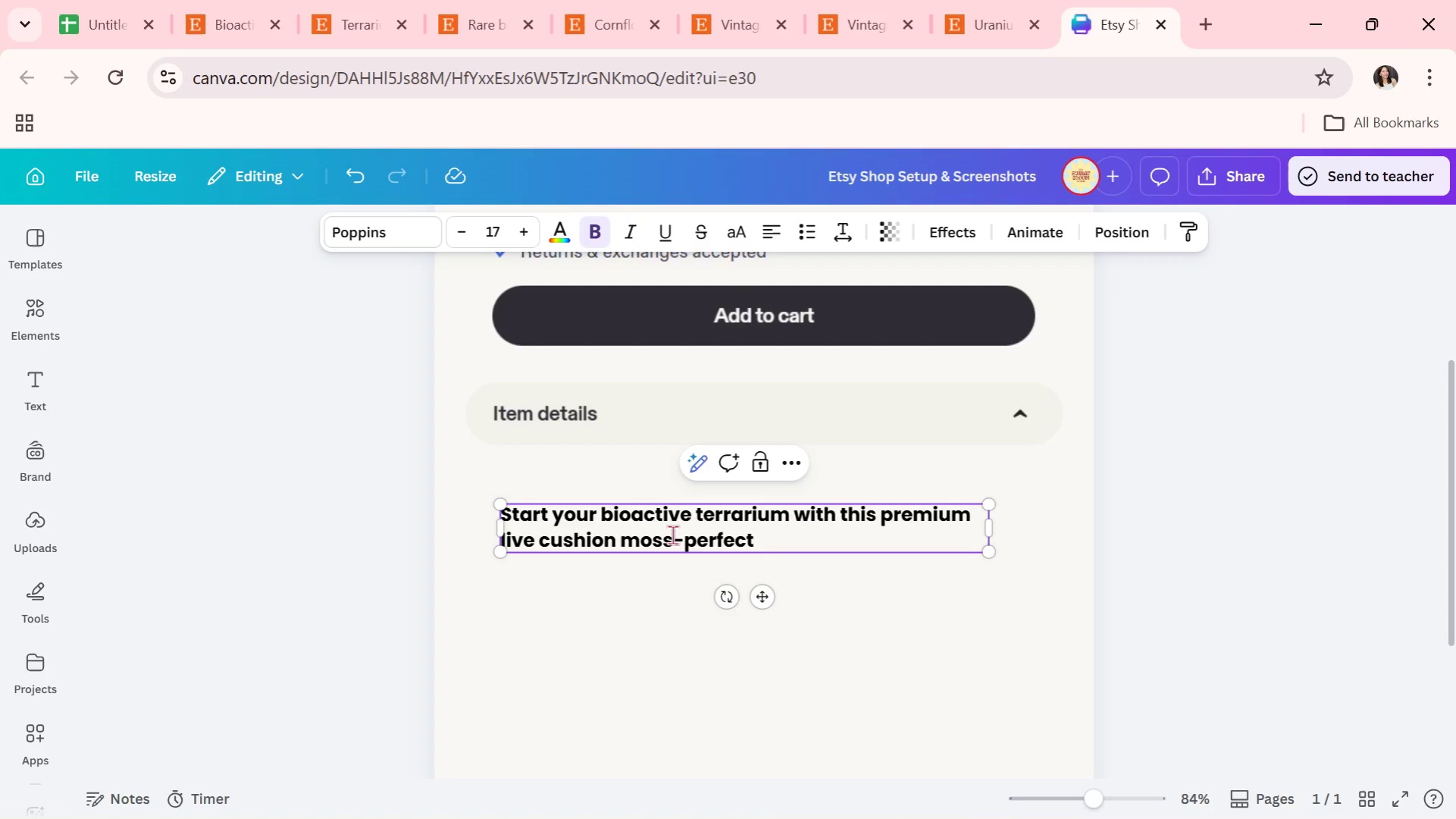 
wait(30.2)
 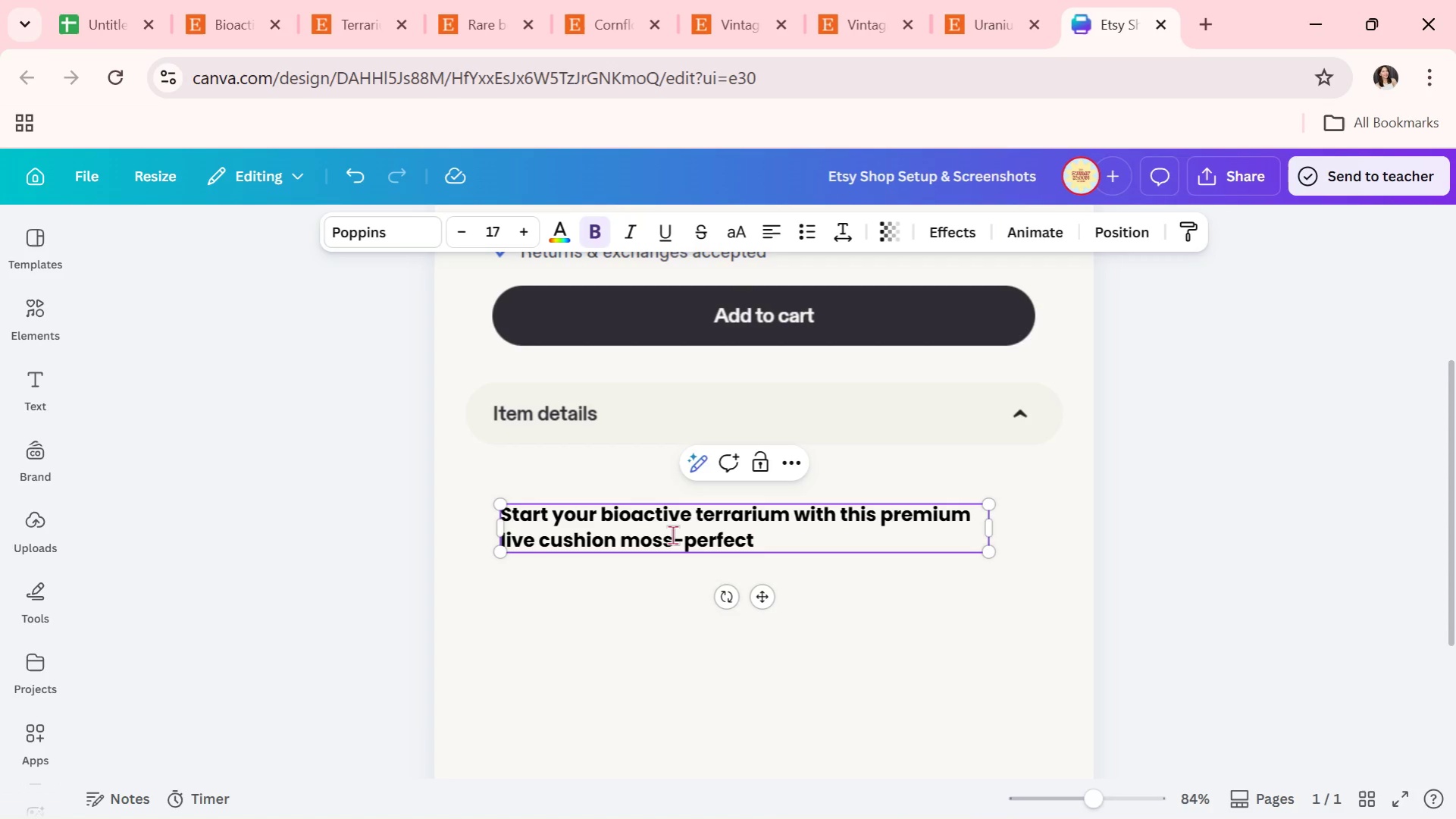 
type(for beginners sn)
key(Backspace)
key(Backspace)
type(and collectors.)
 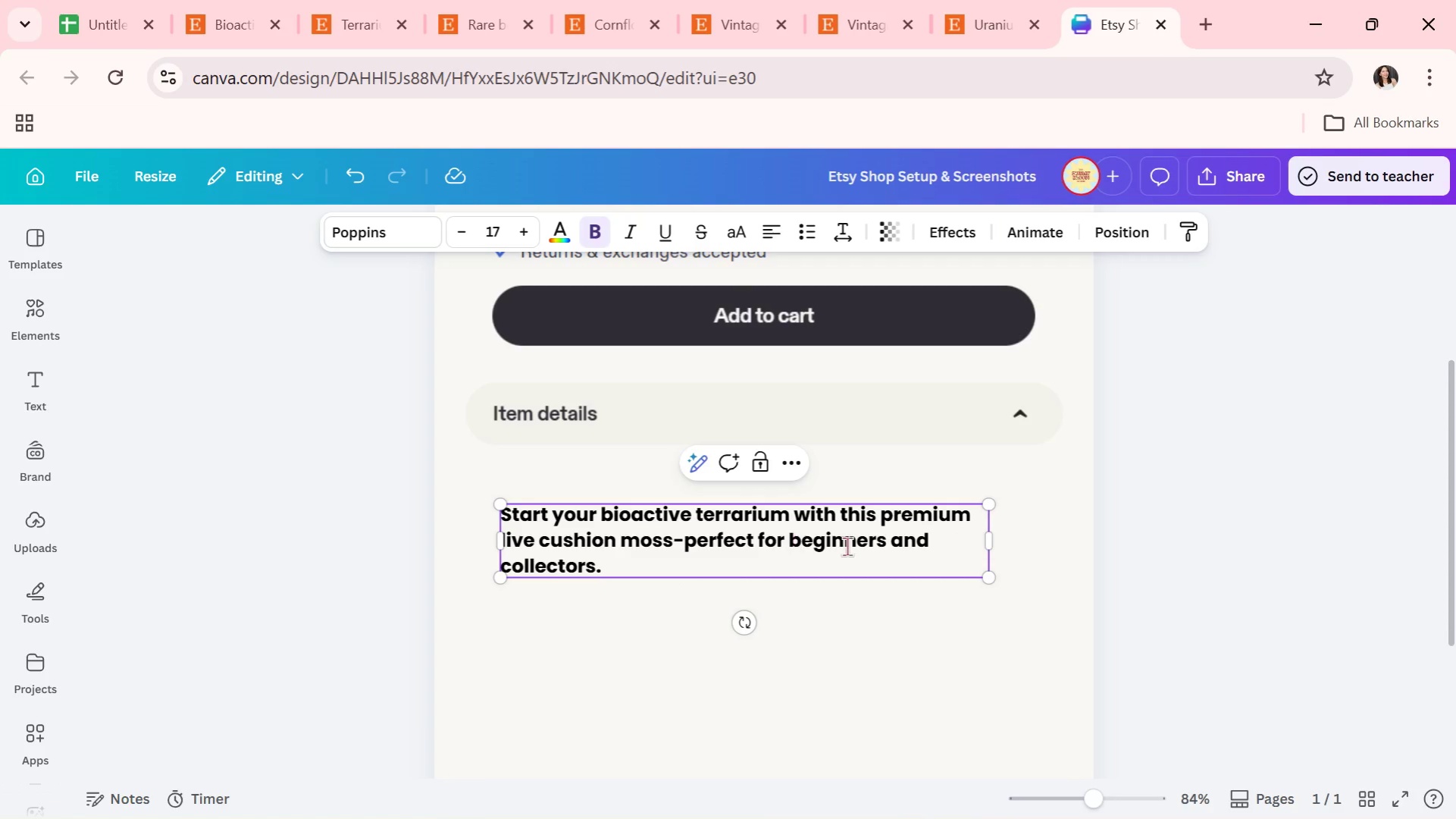 
double_click([830, 574])
 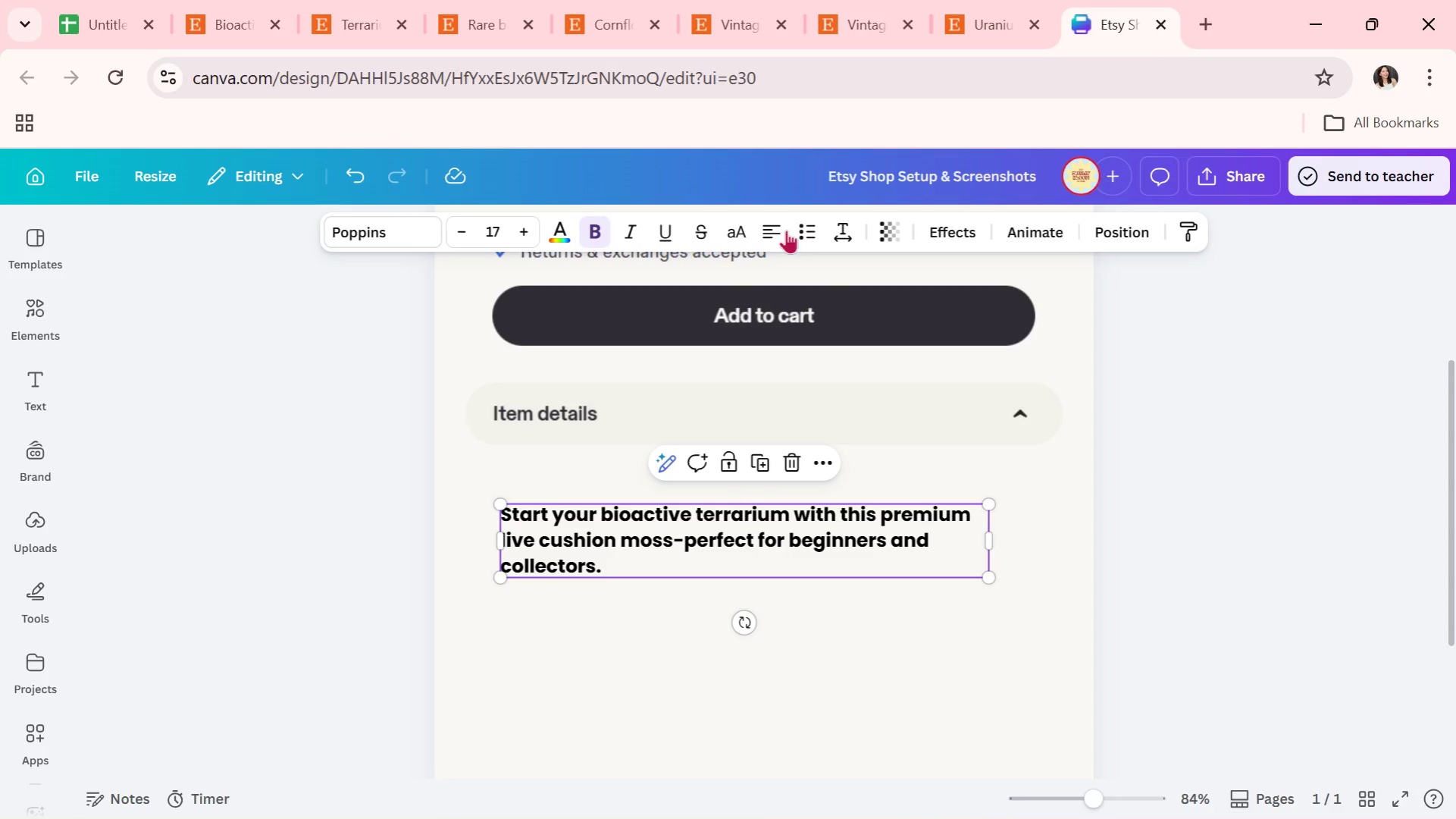 
left_click([781, 230])
 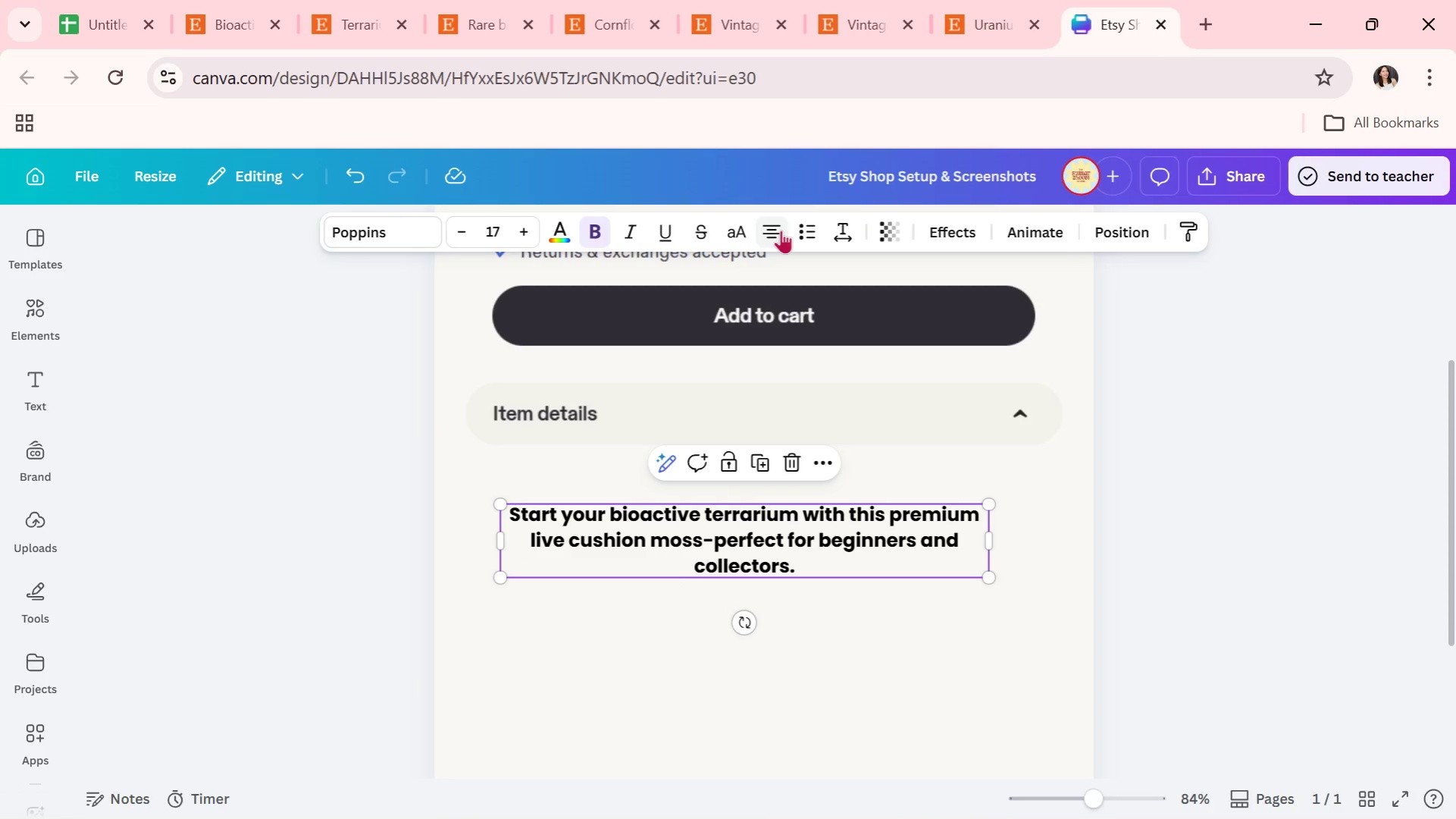 
double_click([781, 230])
 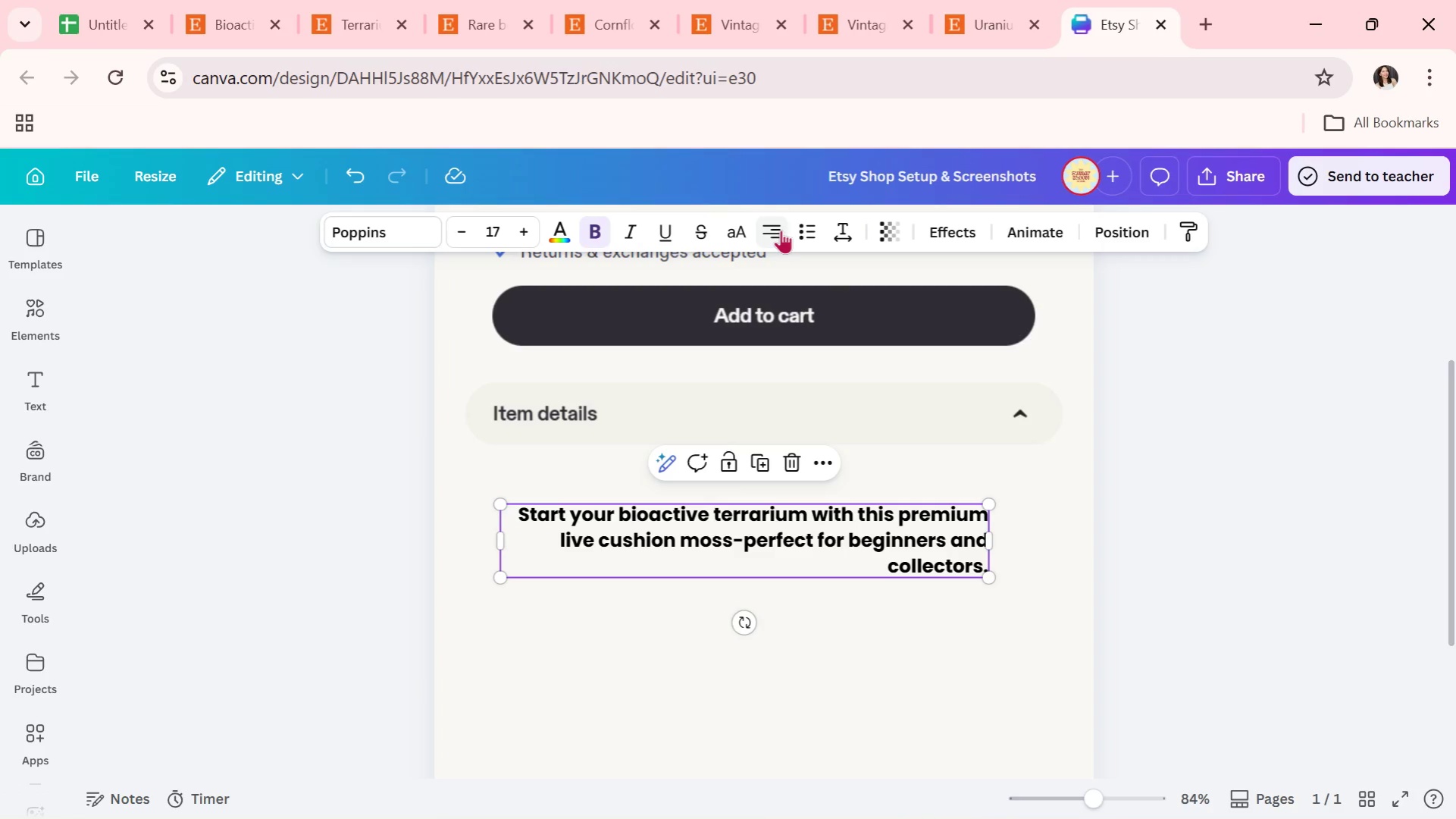 
triple_click([781, 230])
 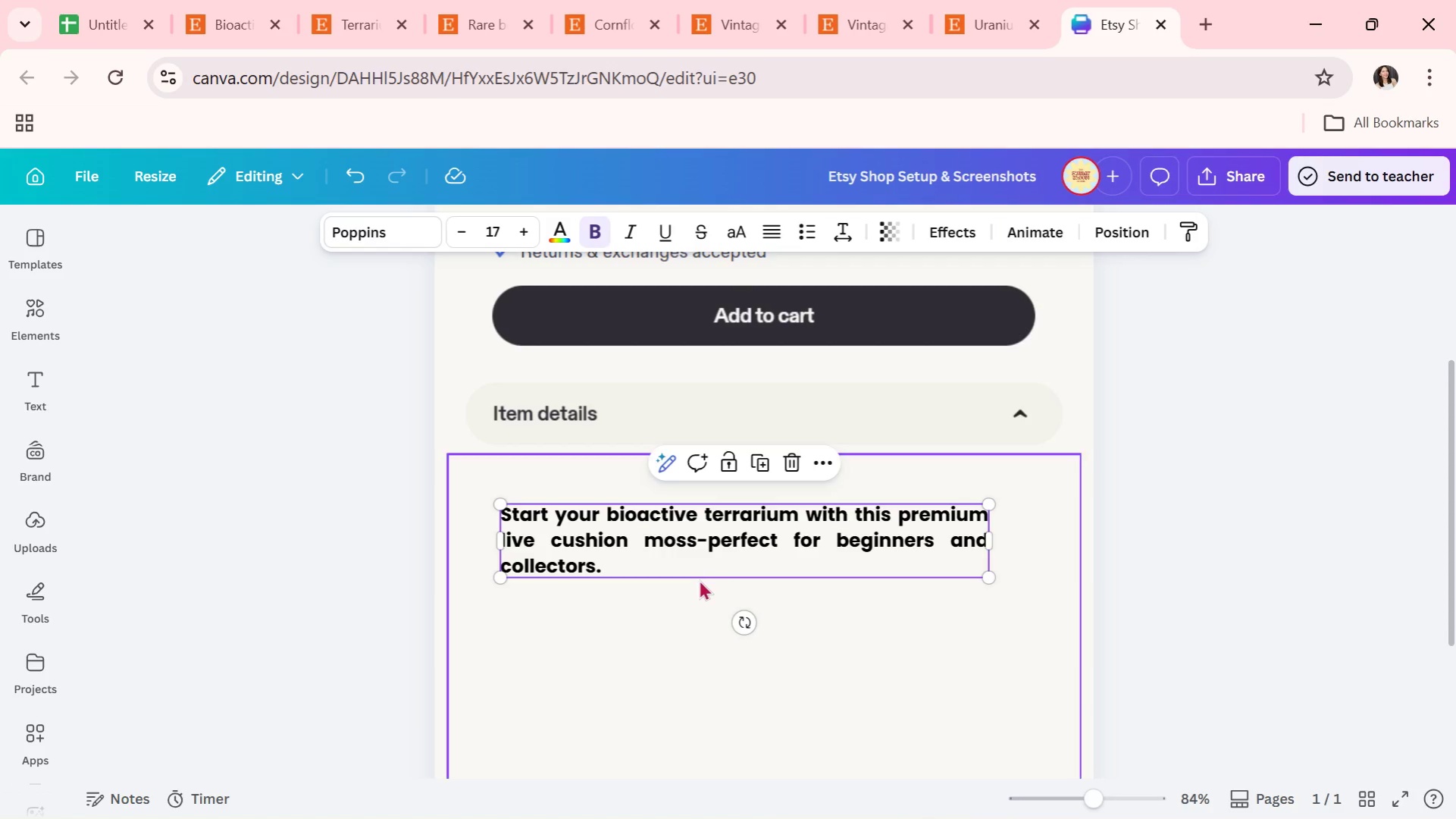 
double_click([699, 579])
 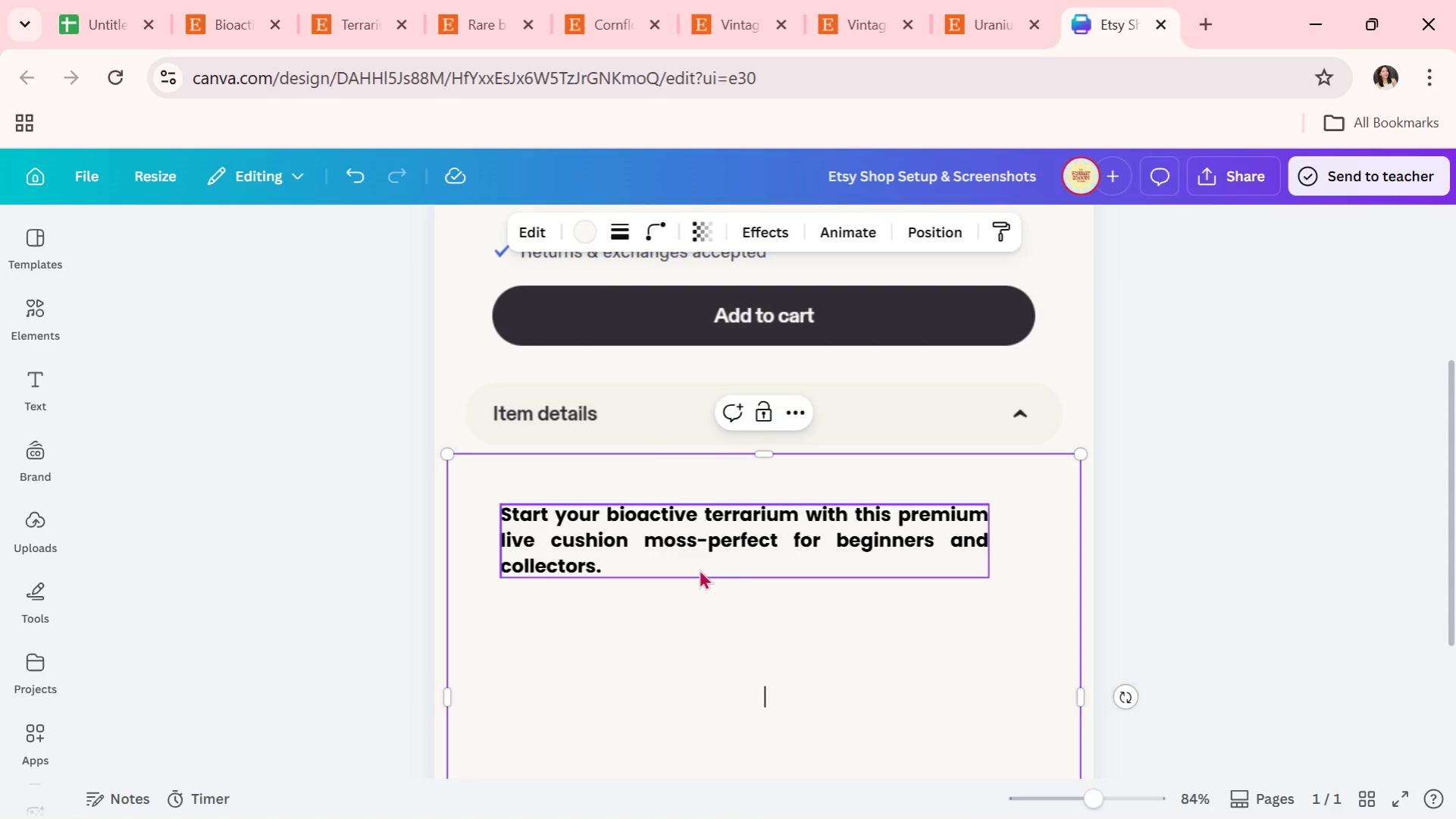 
triple_click([699, 569])
 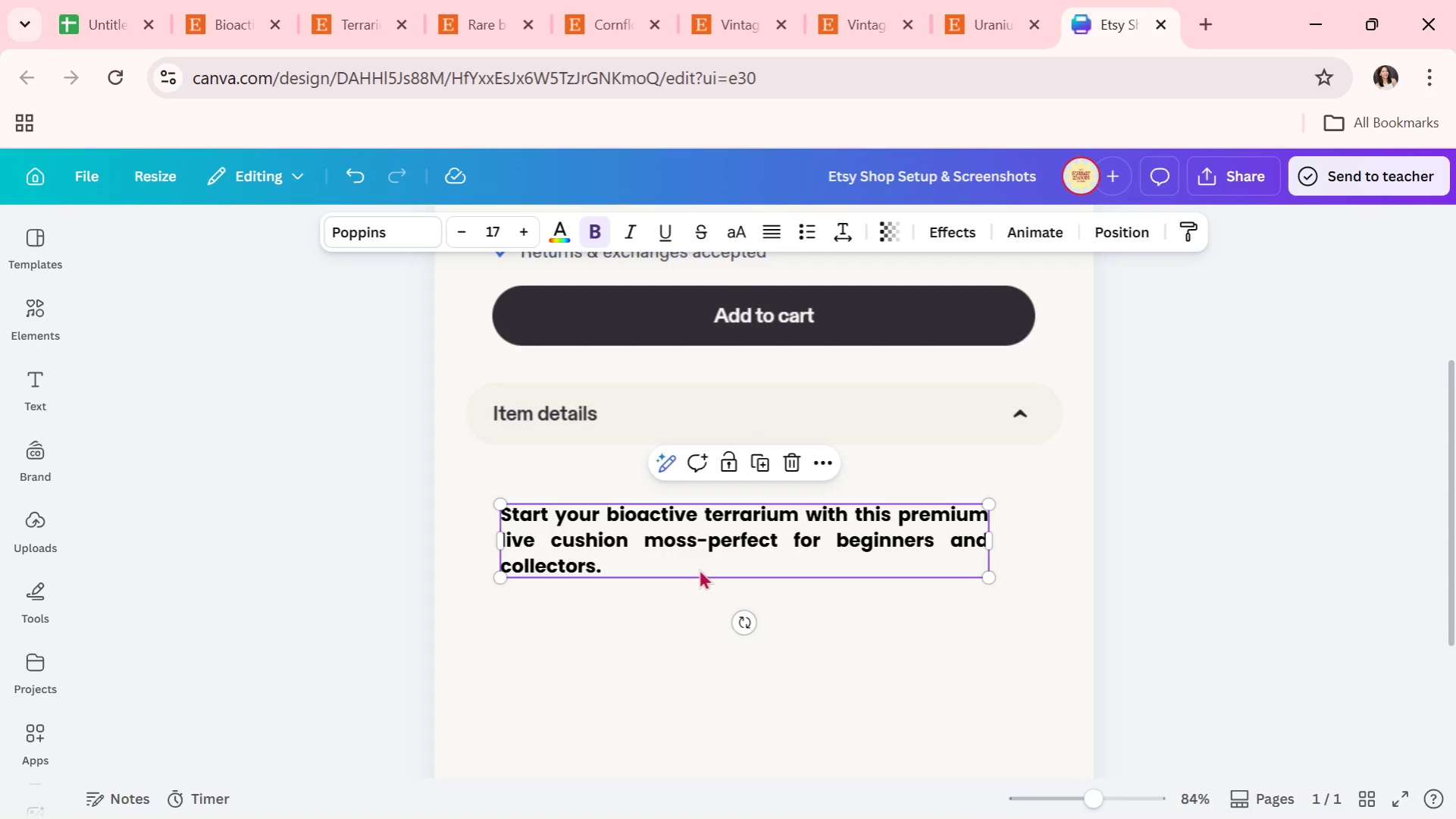 
triple_click([699, 569])
 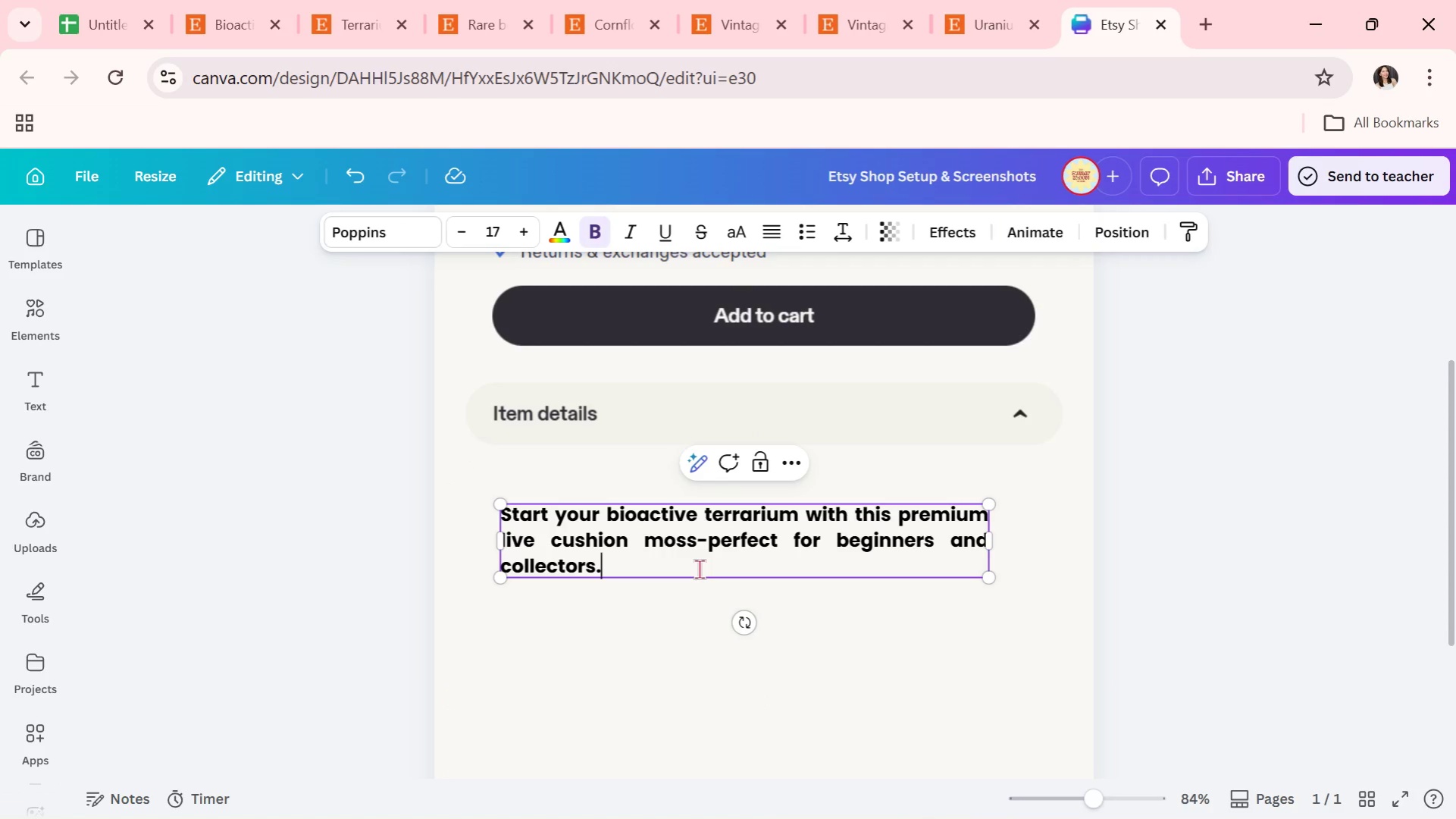 
key(Enter)
 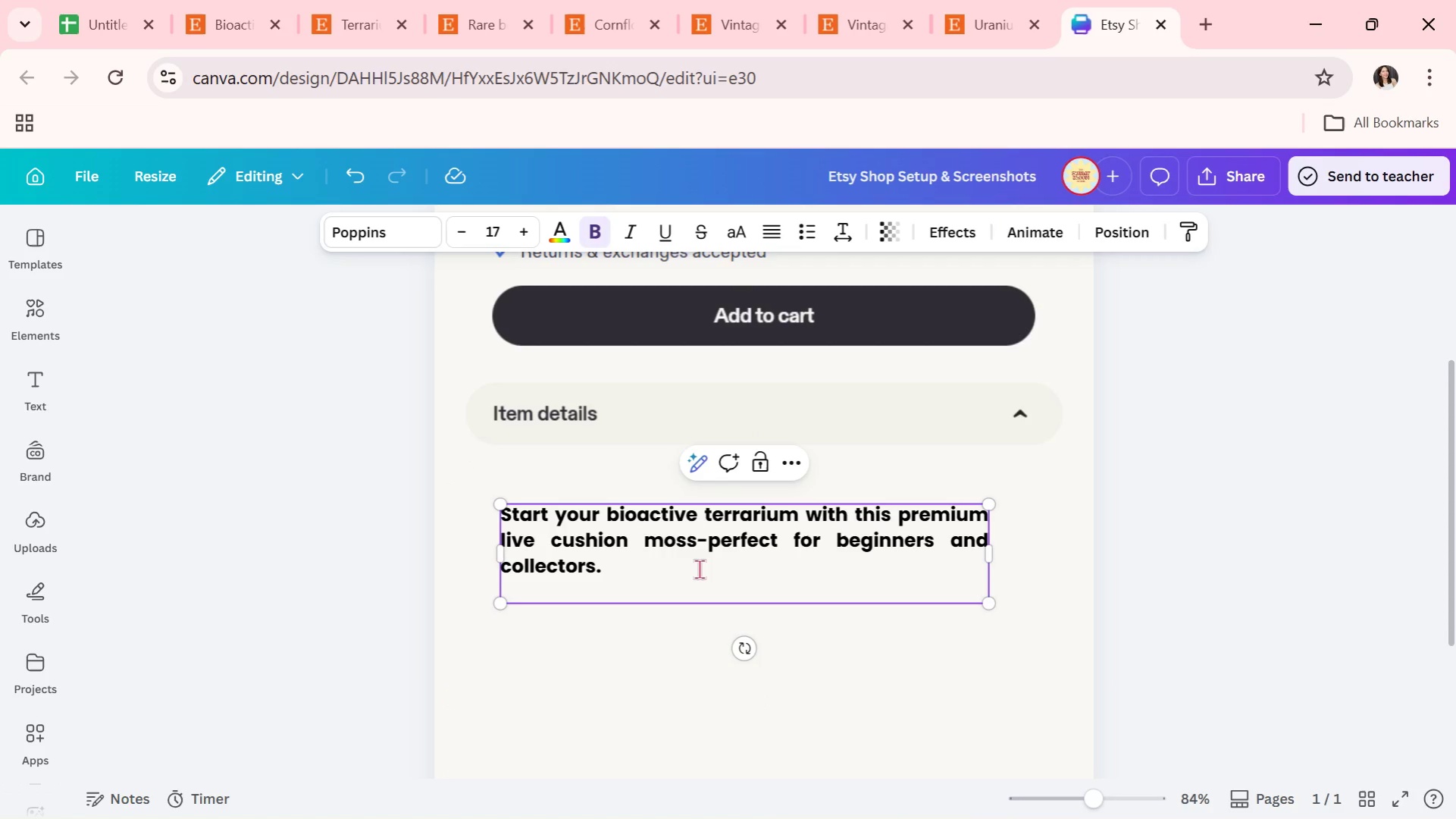 
key(Enter)
 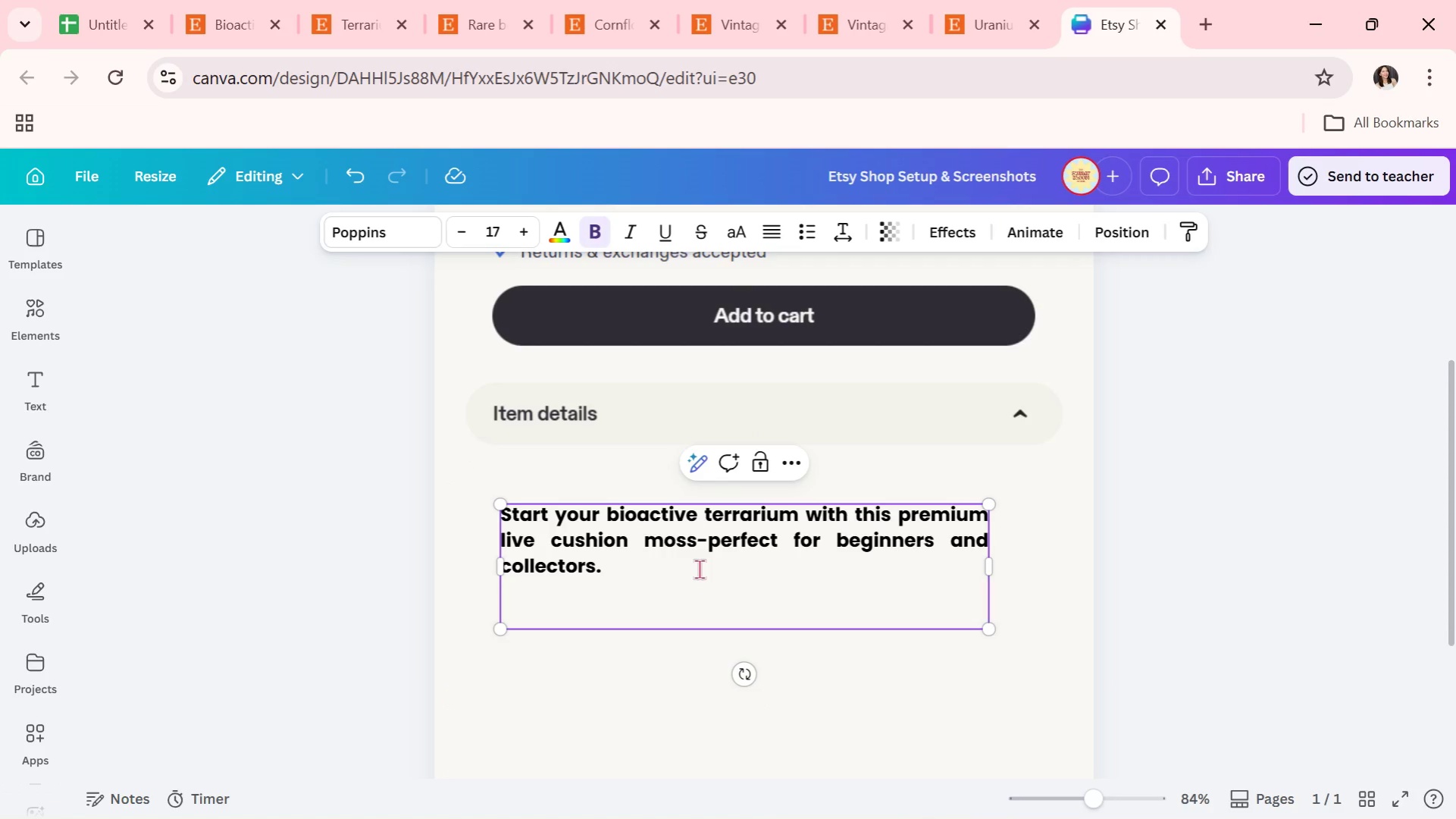 
type(WHY START HERE?)
 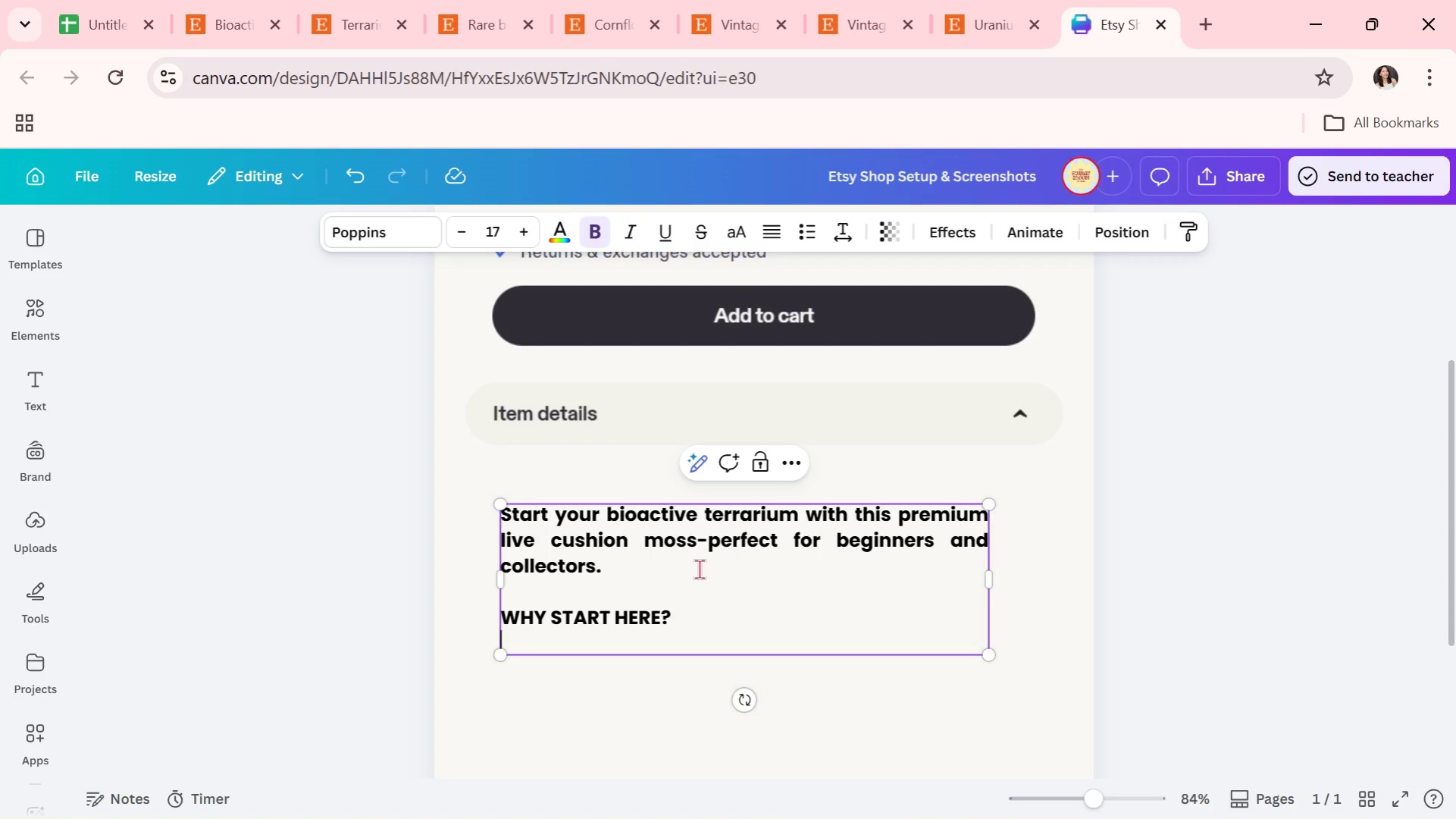 
 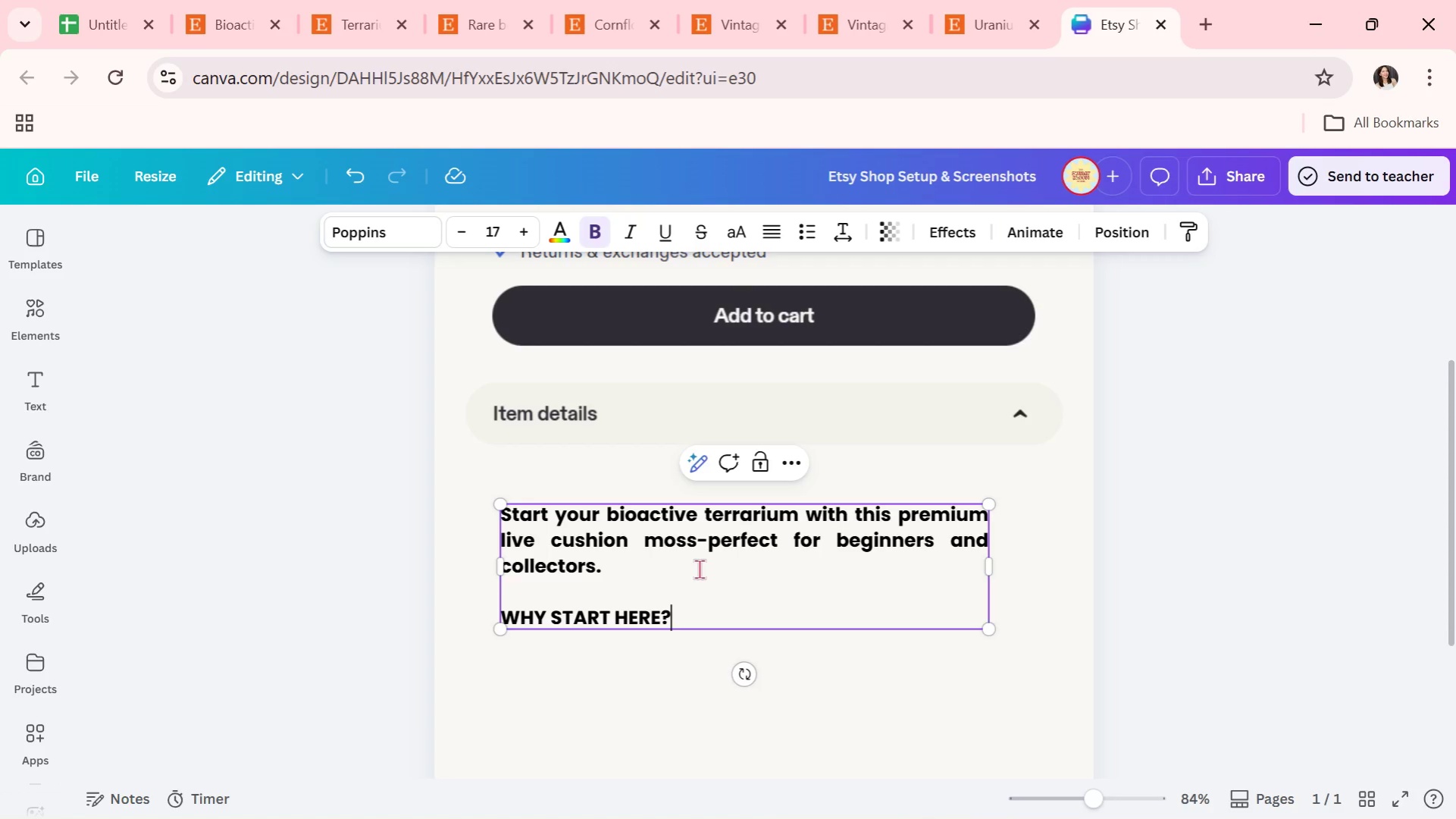 
key(Enter)
 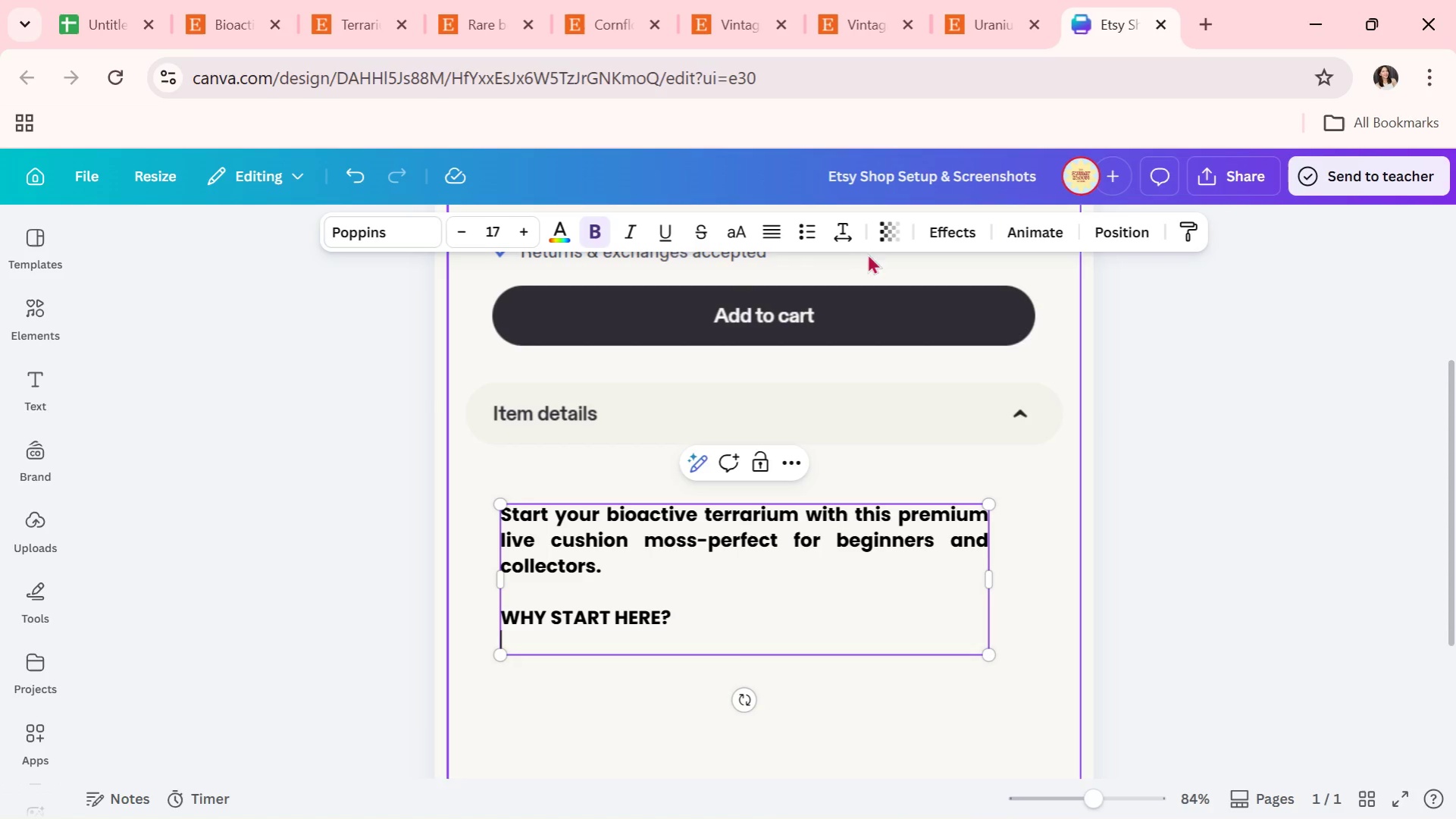 
left_click([806, 229])
 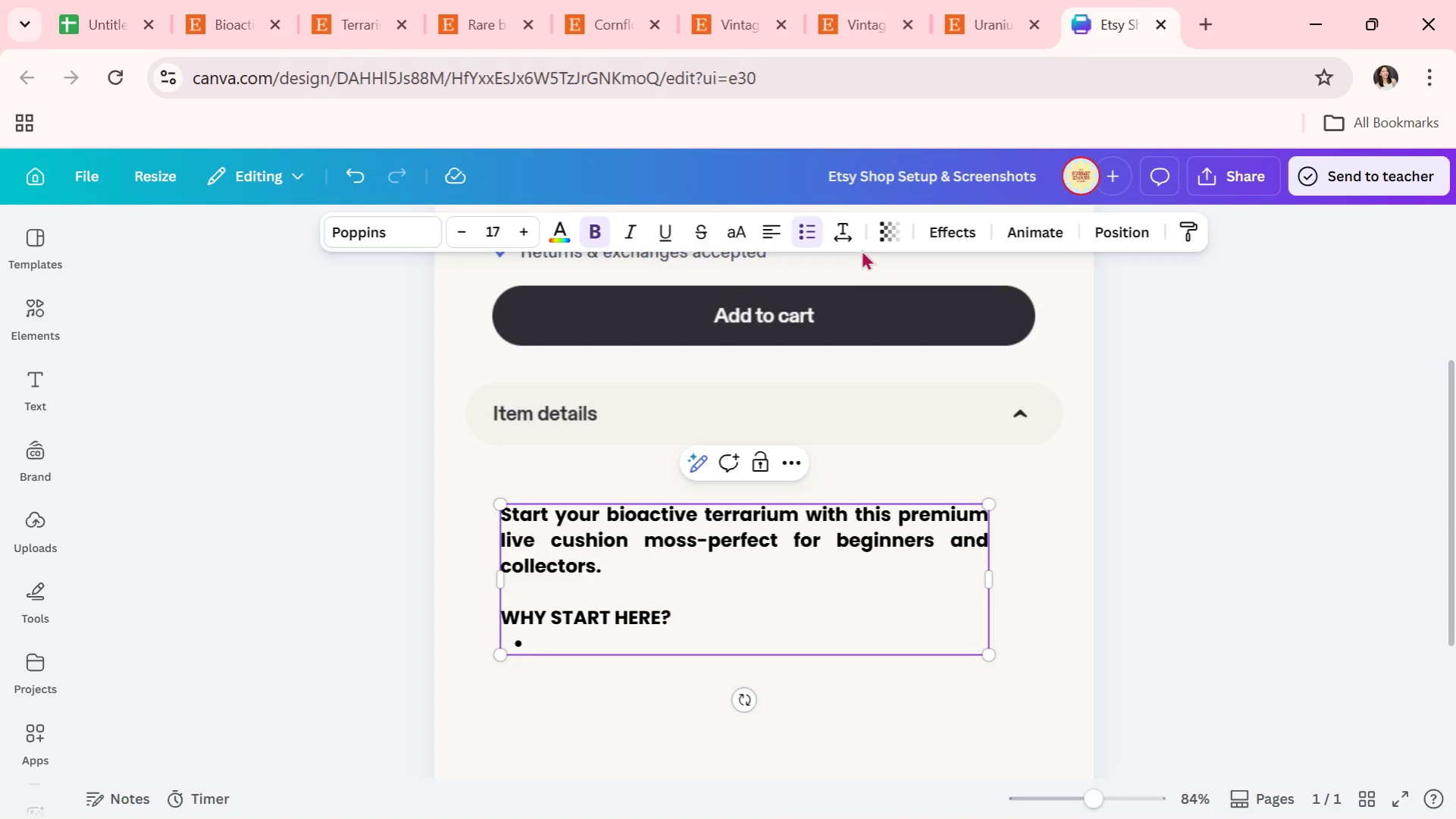 
wait(8.17)
 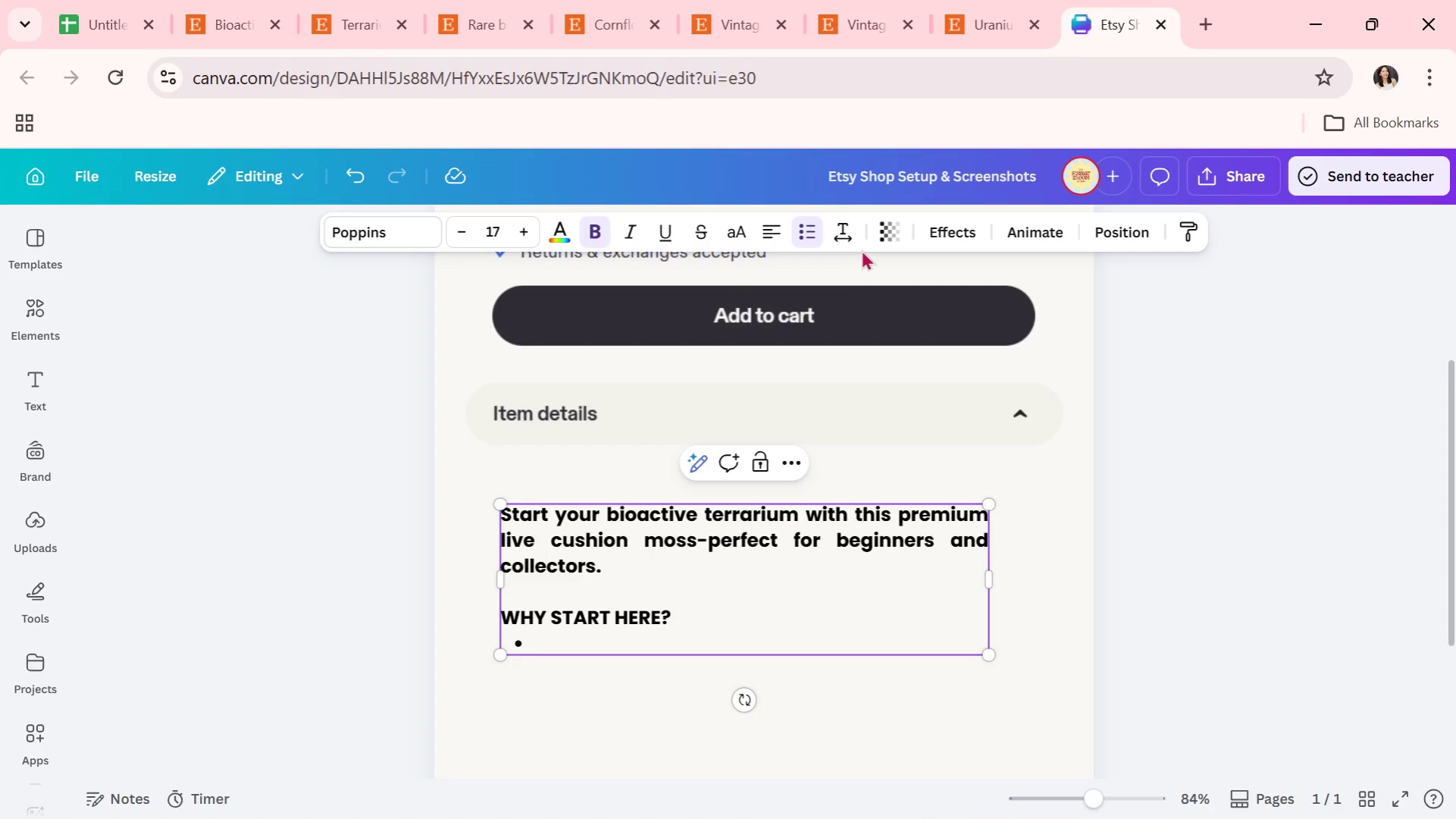 
type(a)
key(Backspace)
type(Affordable )
 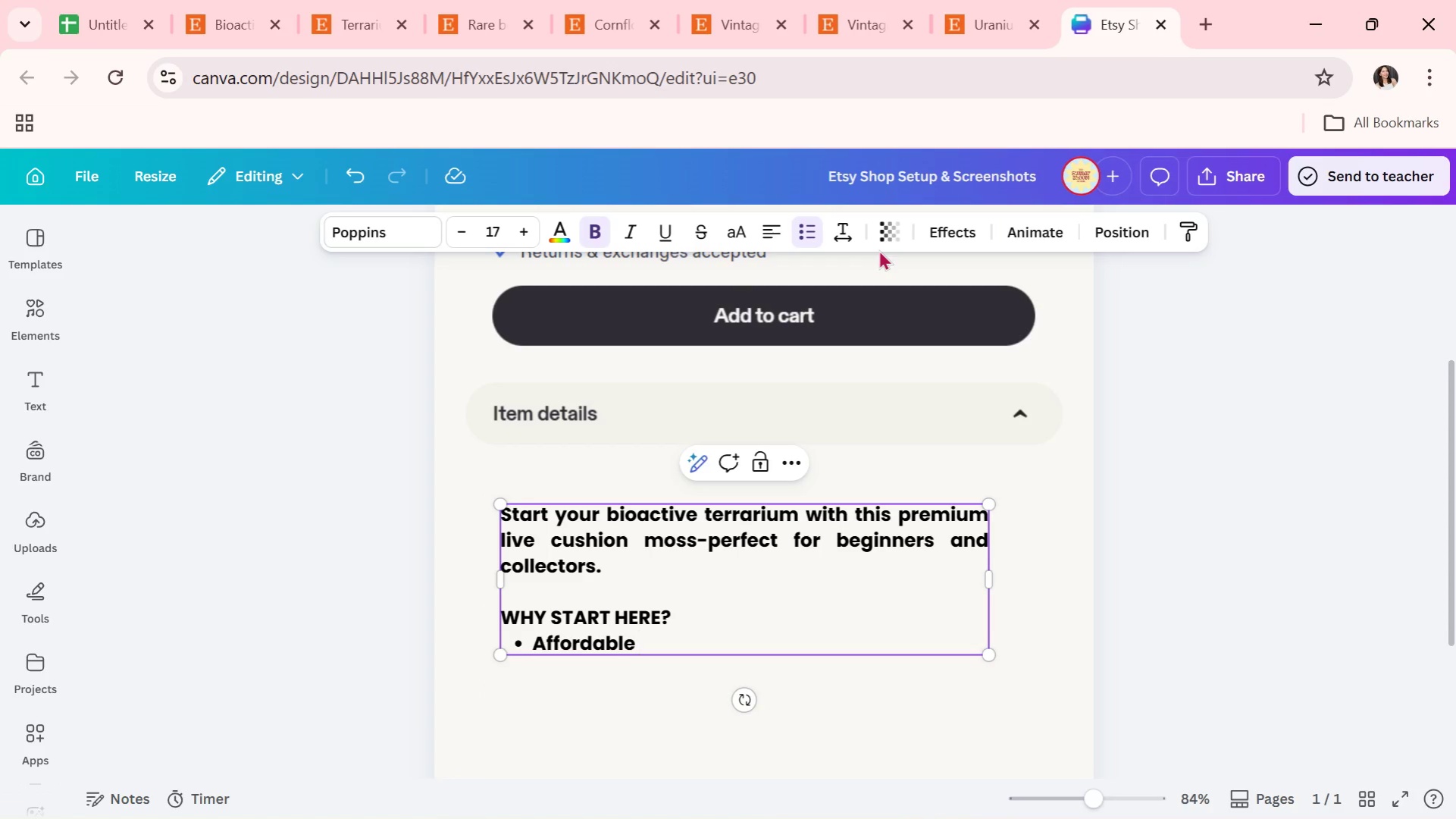 
type(entry into )
 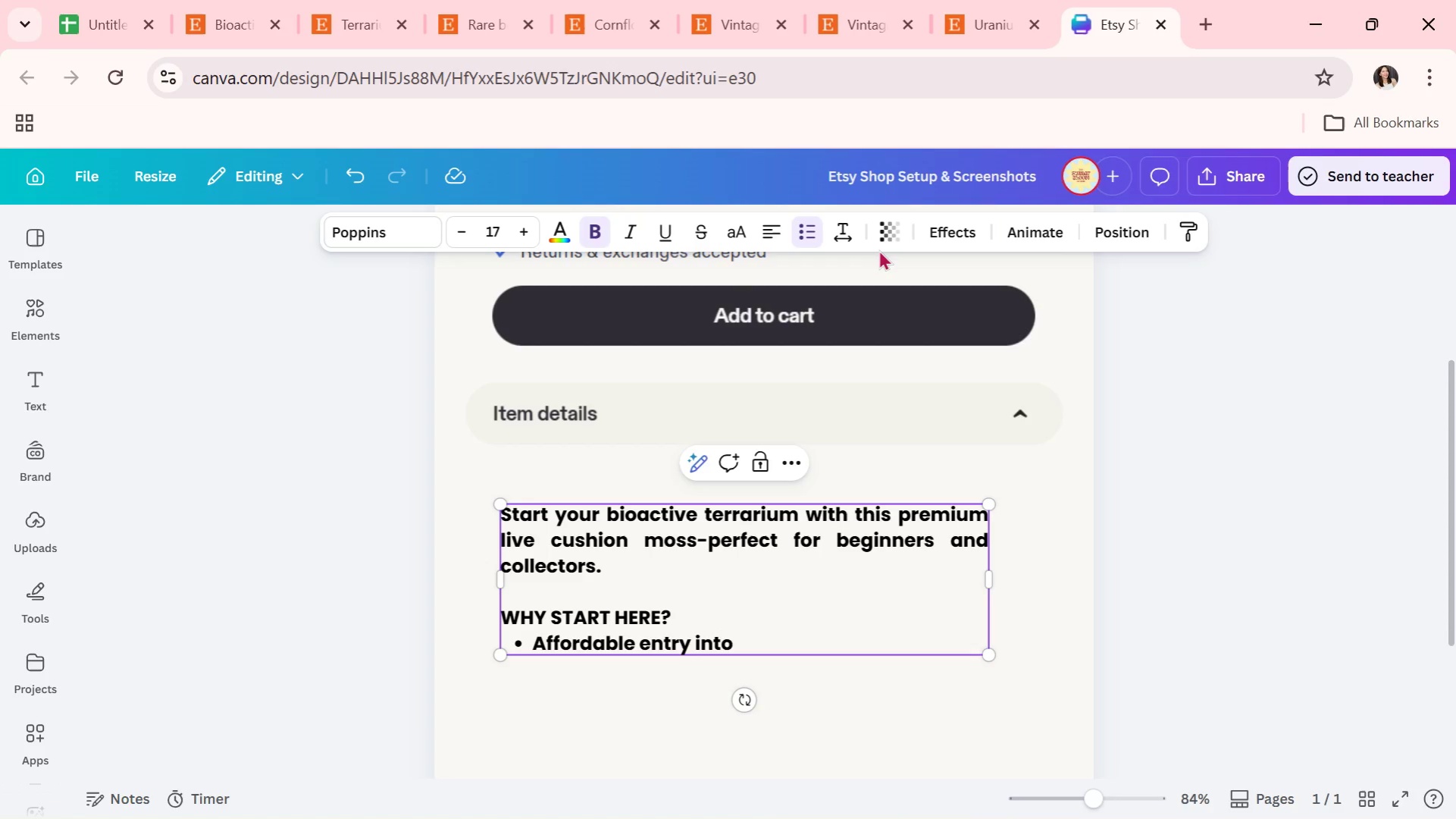 
type(bioactive )
 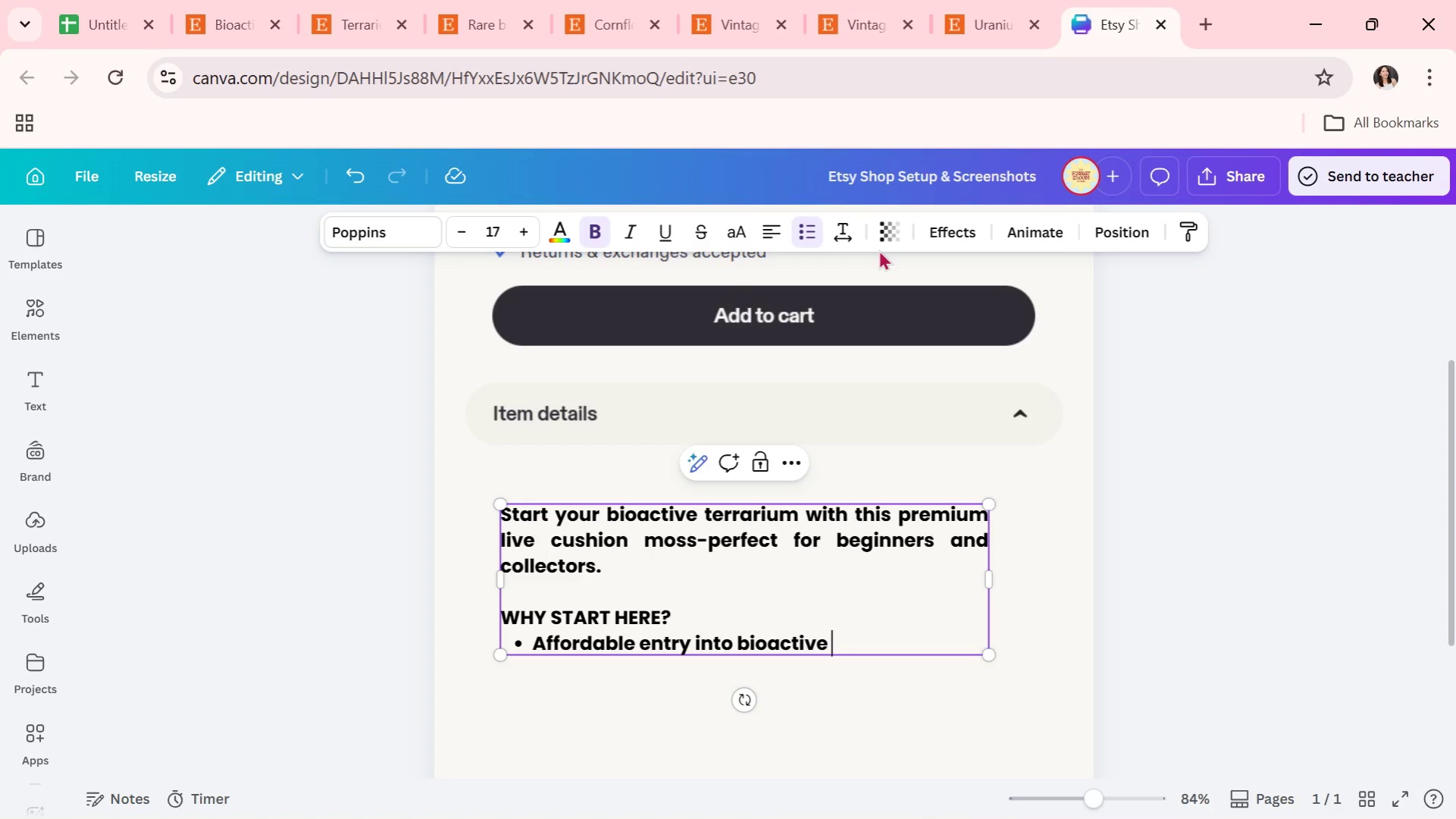 
wait(22.98)
 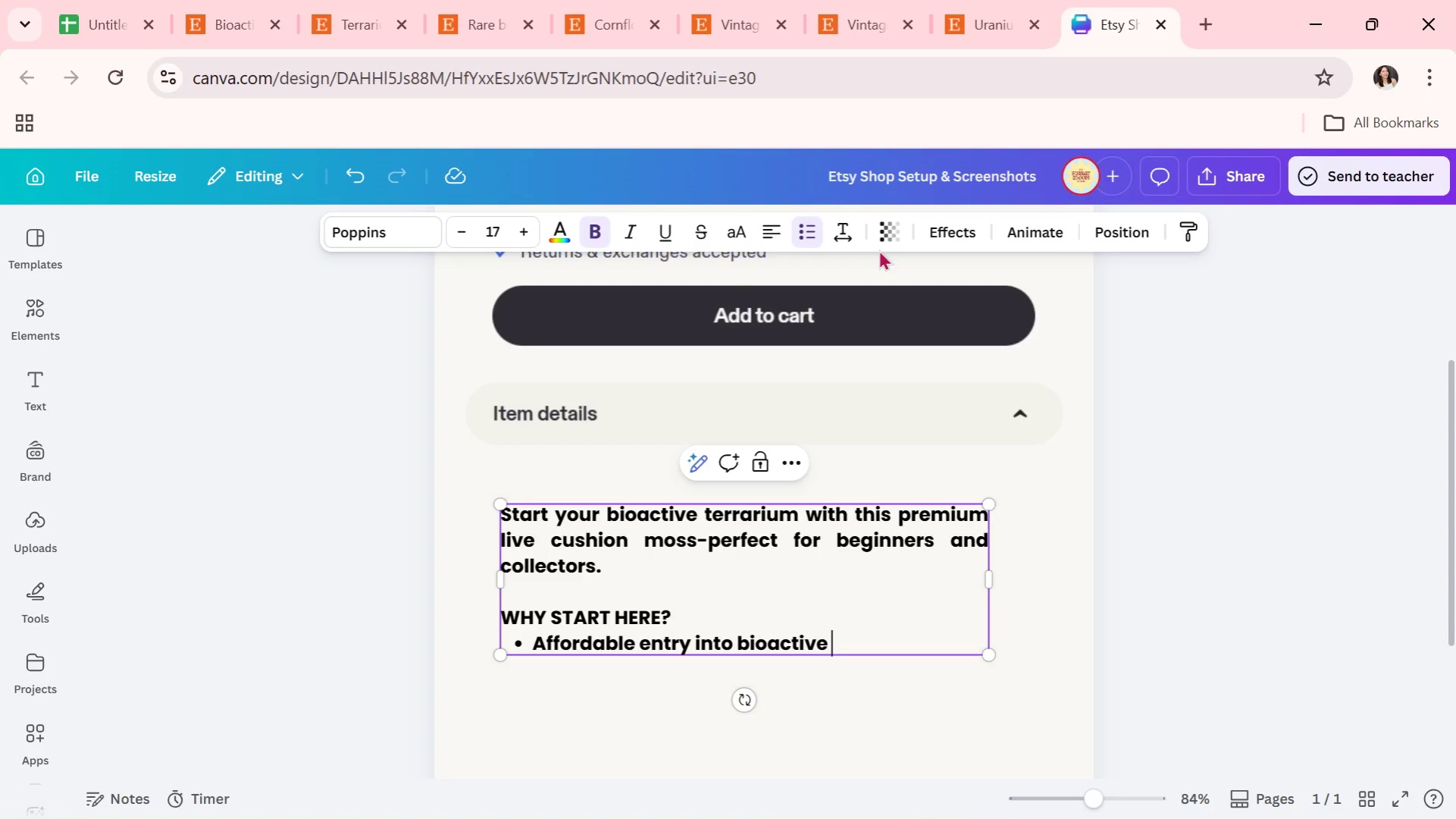 
type(ecosystem)
 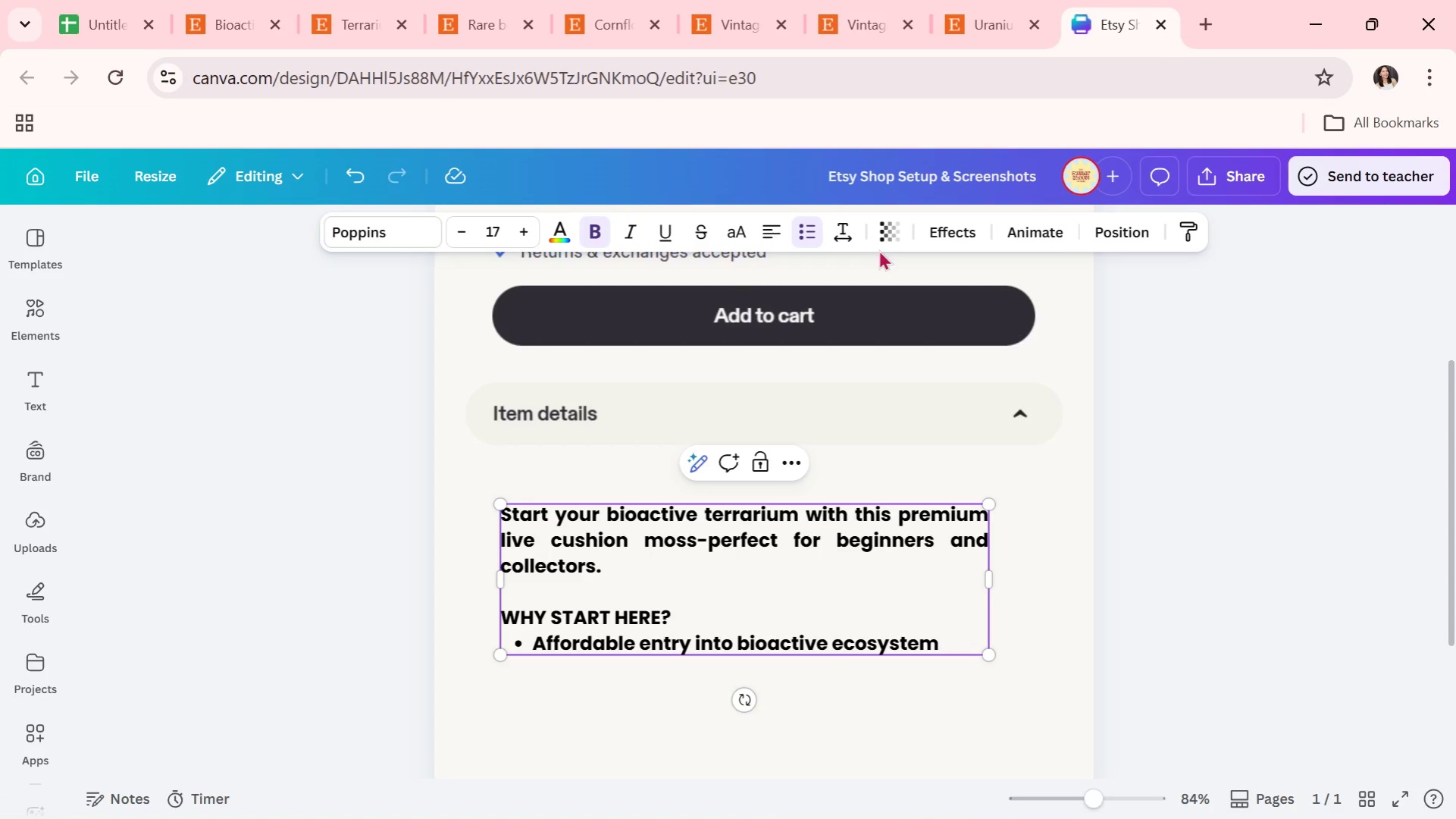 
key(S)
 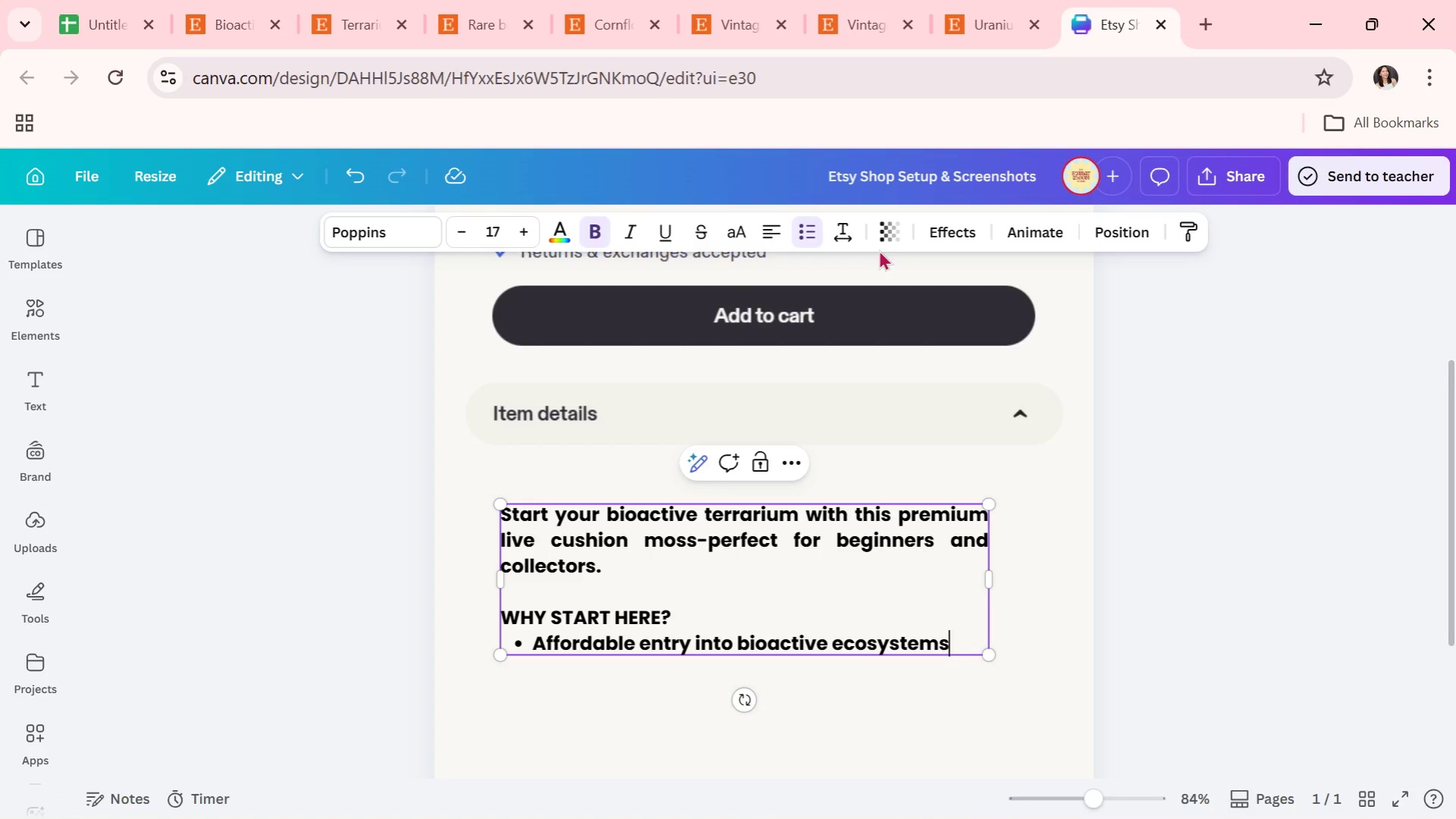 
key(Enter)
 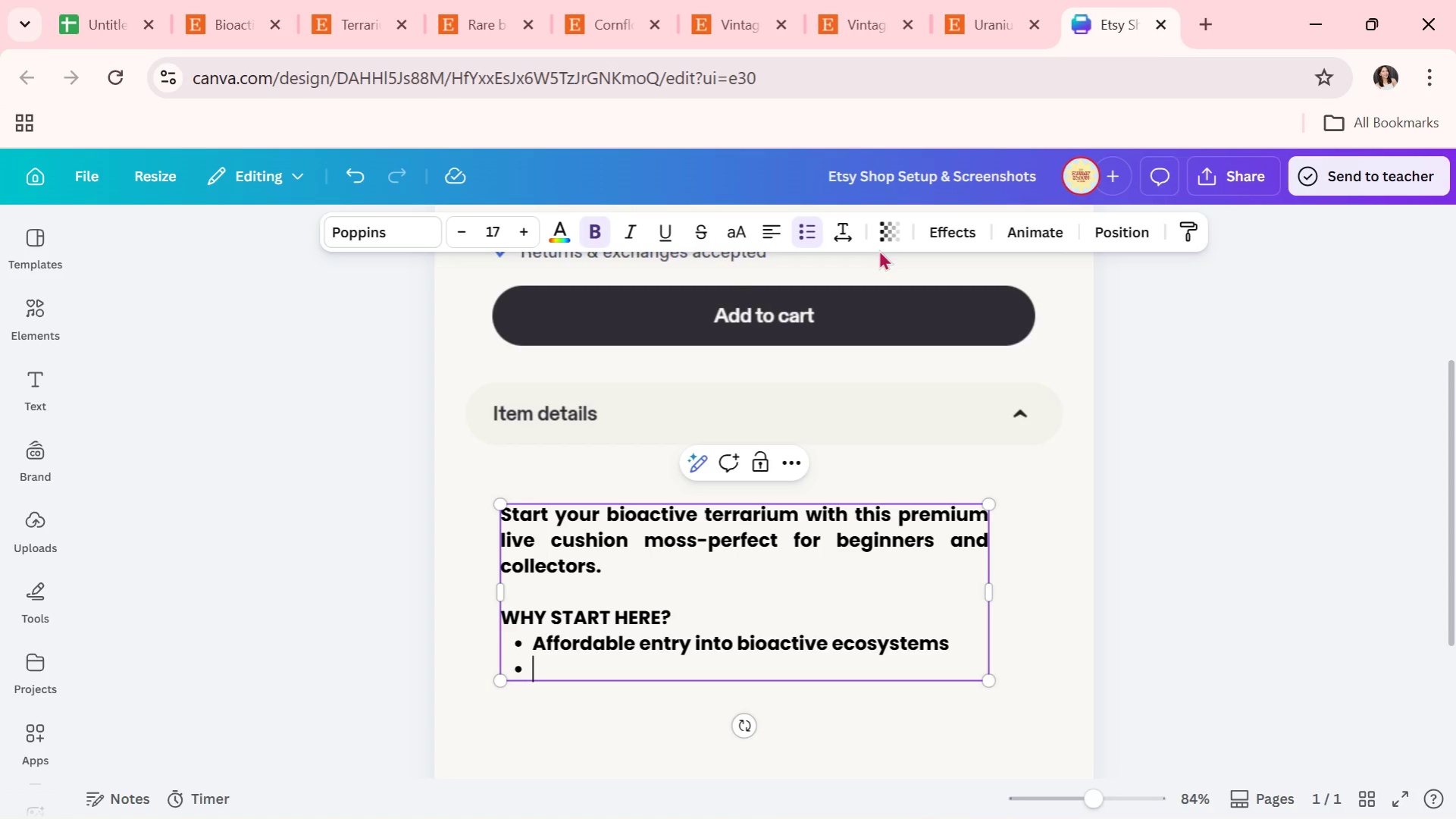 
type(Ideal for )
 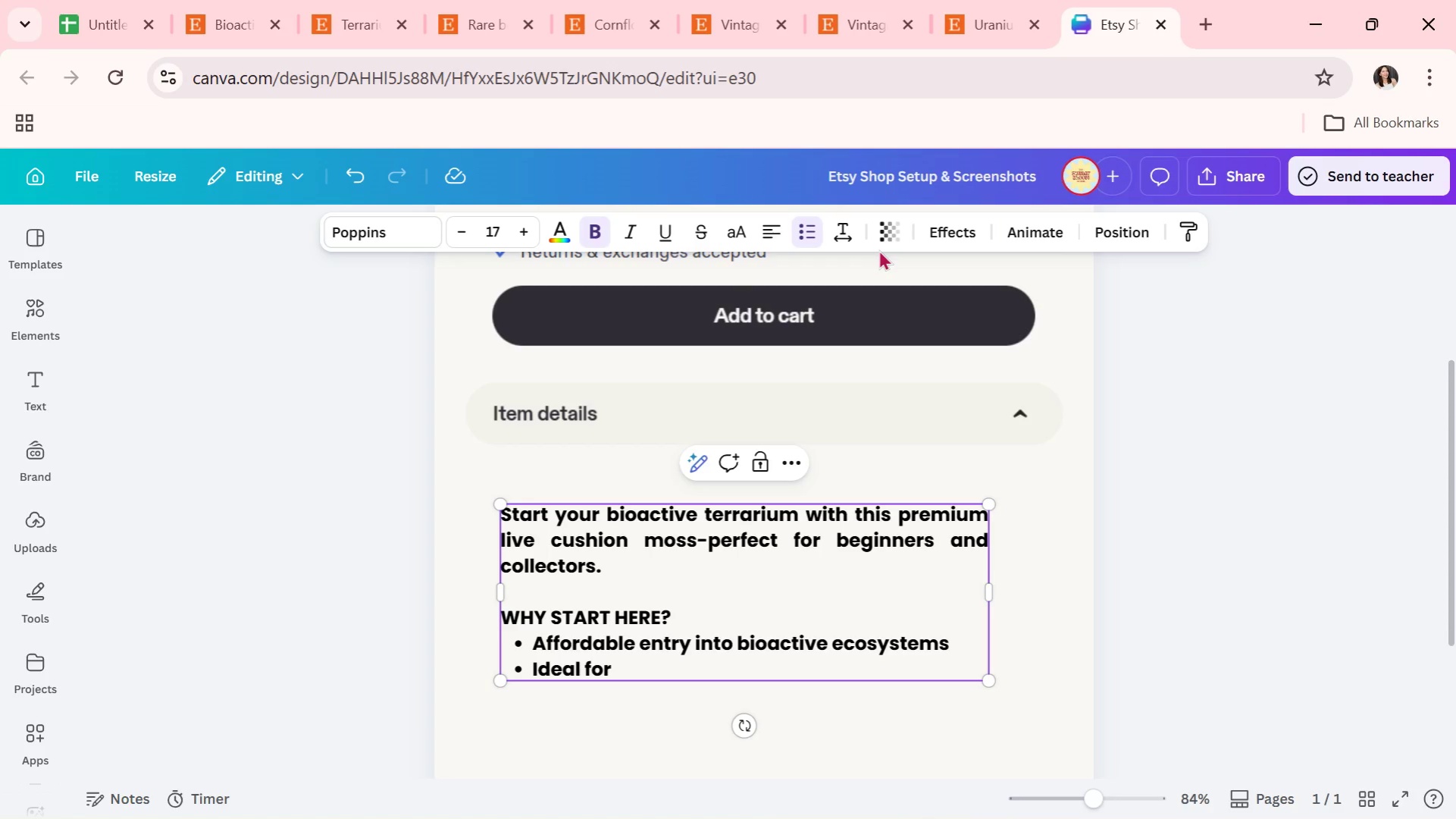 
type(humidity )
 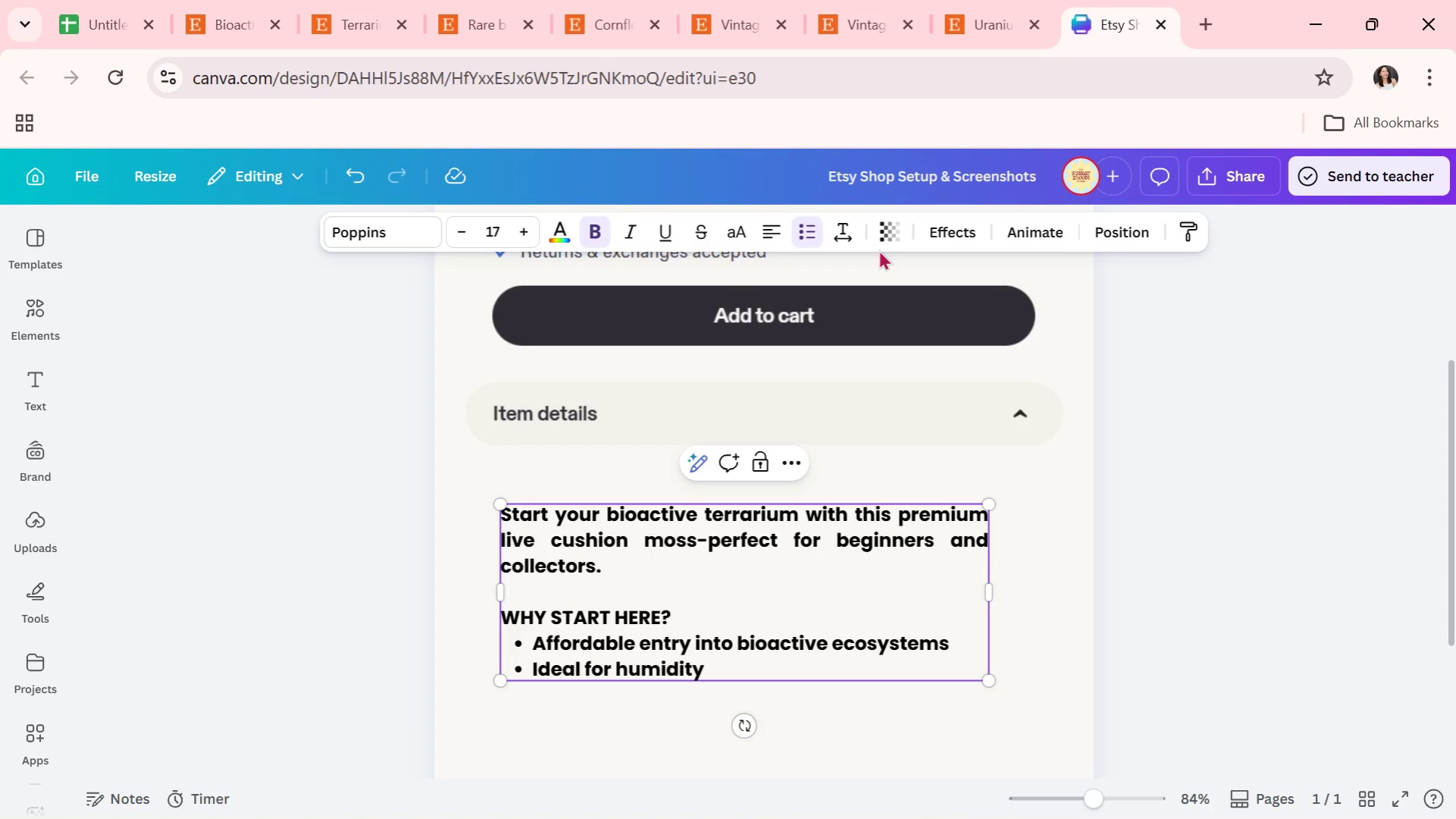 
wait(17.45)
 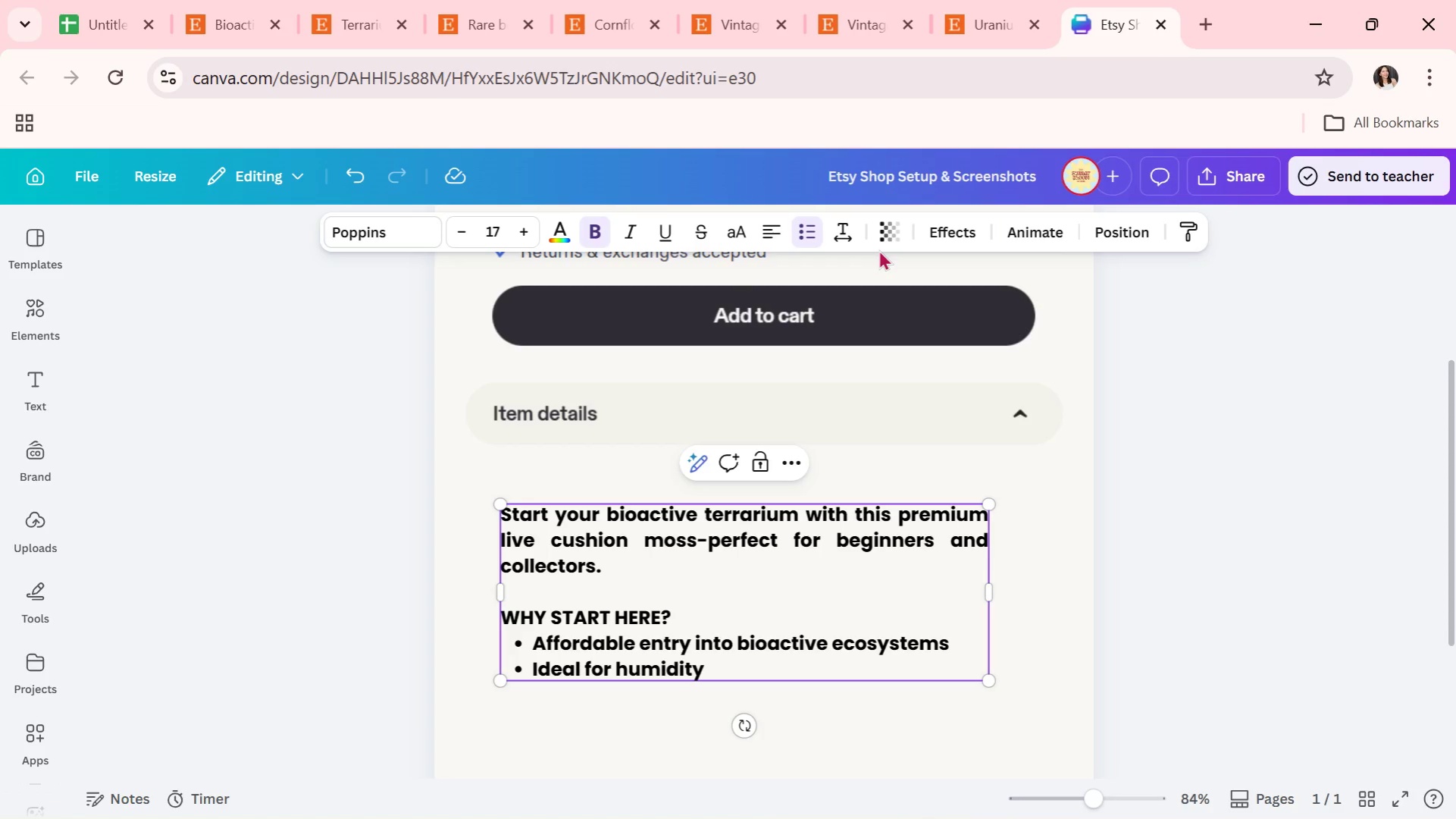 
type(regulation)
 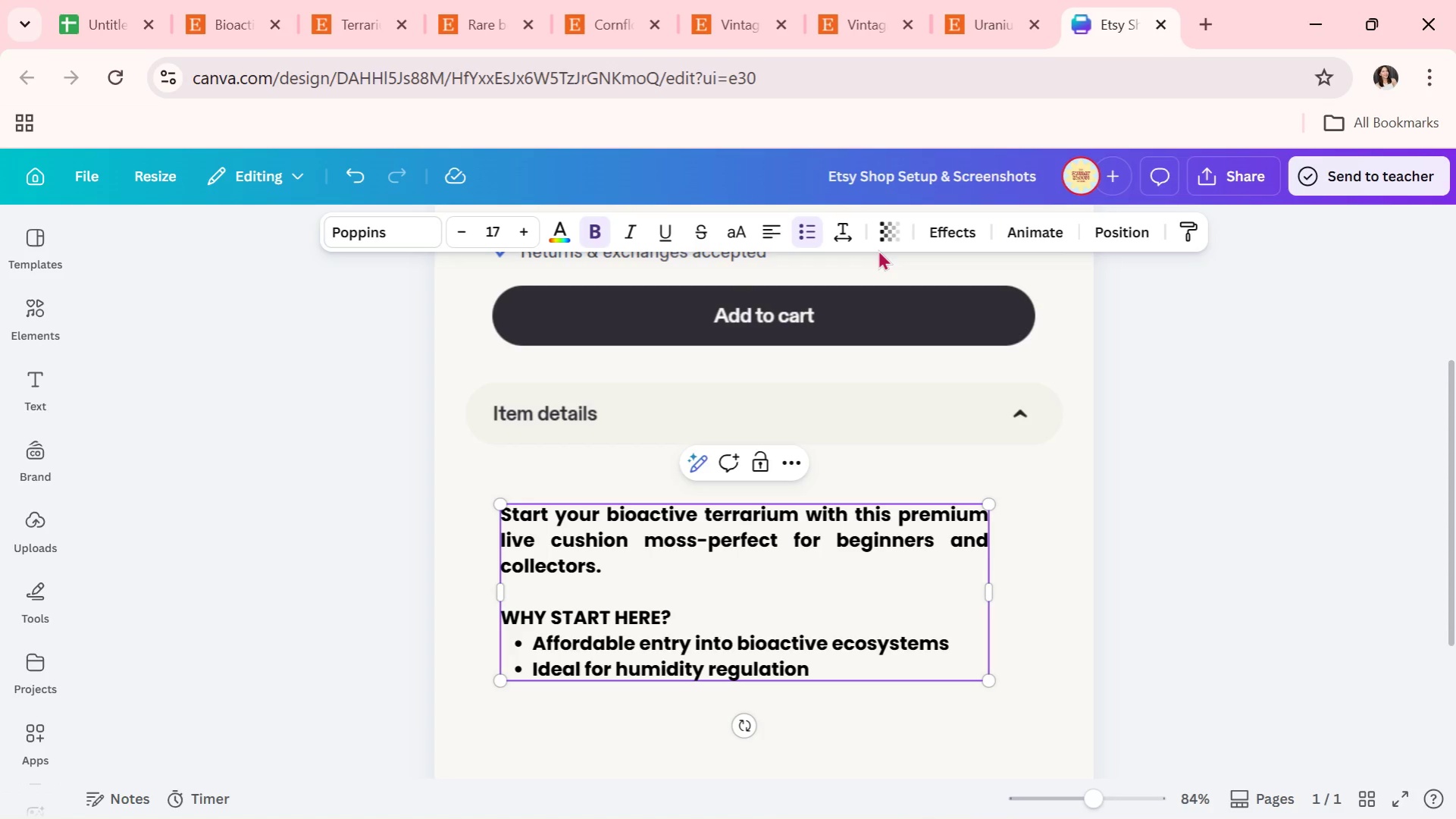 
wait(5.23)
 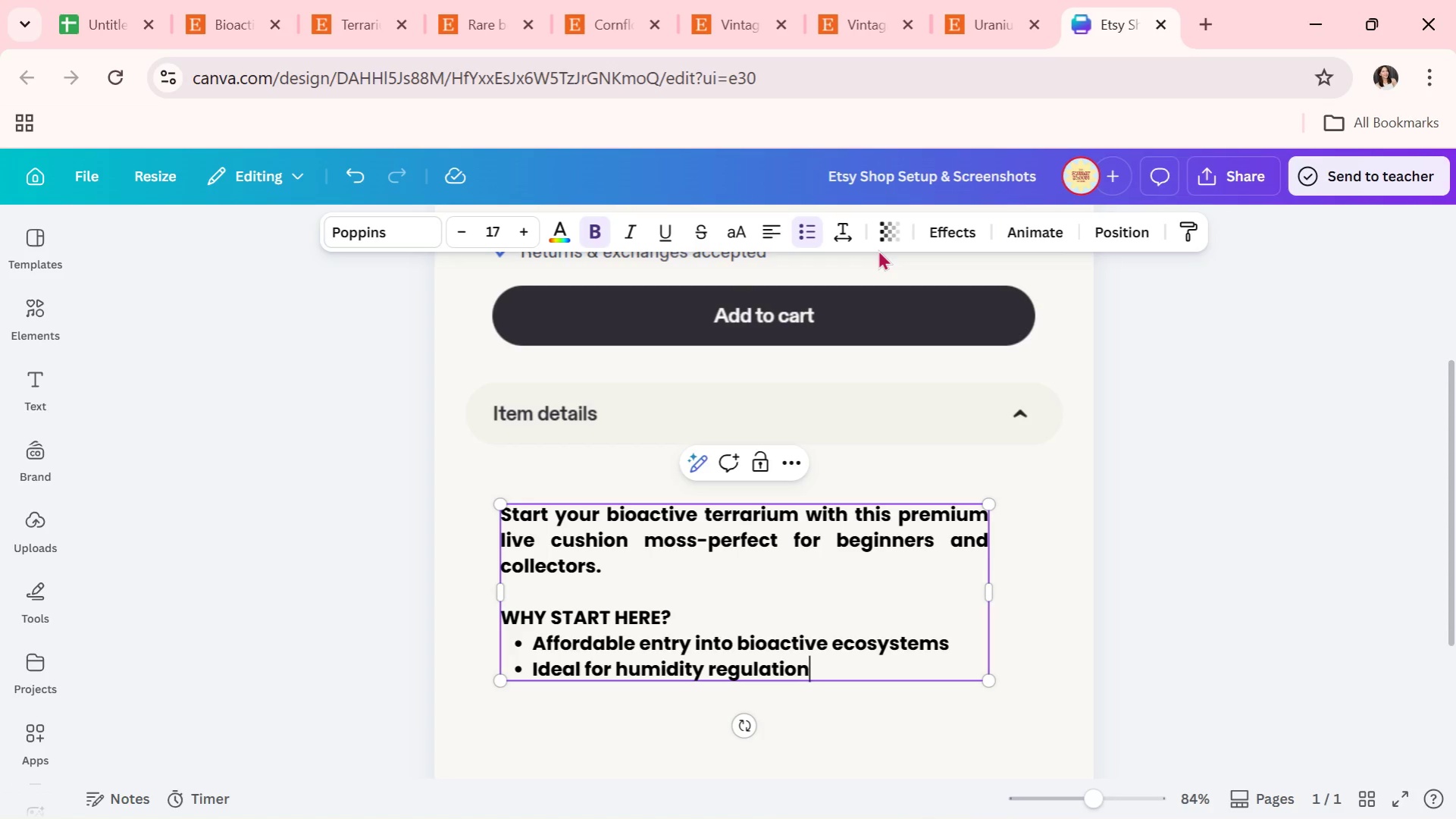 
key(Enter)
 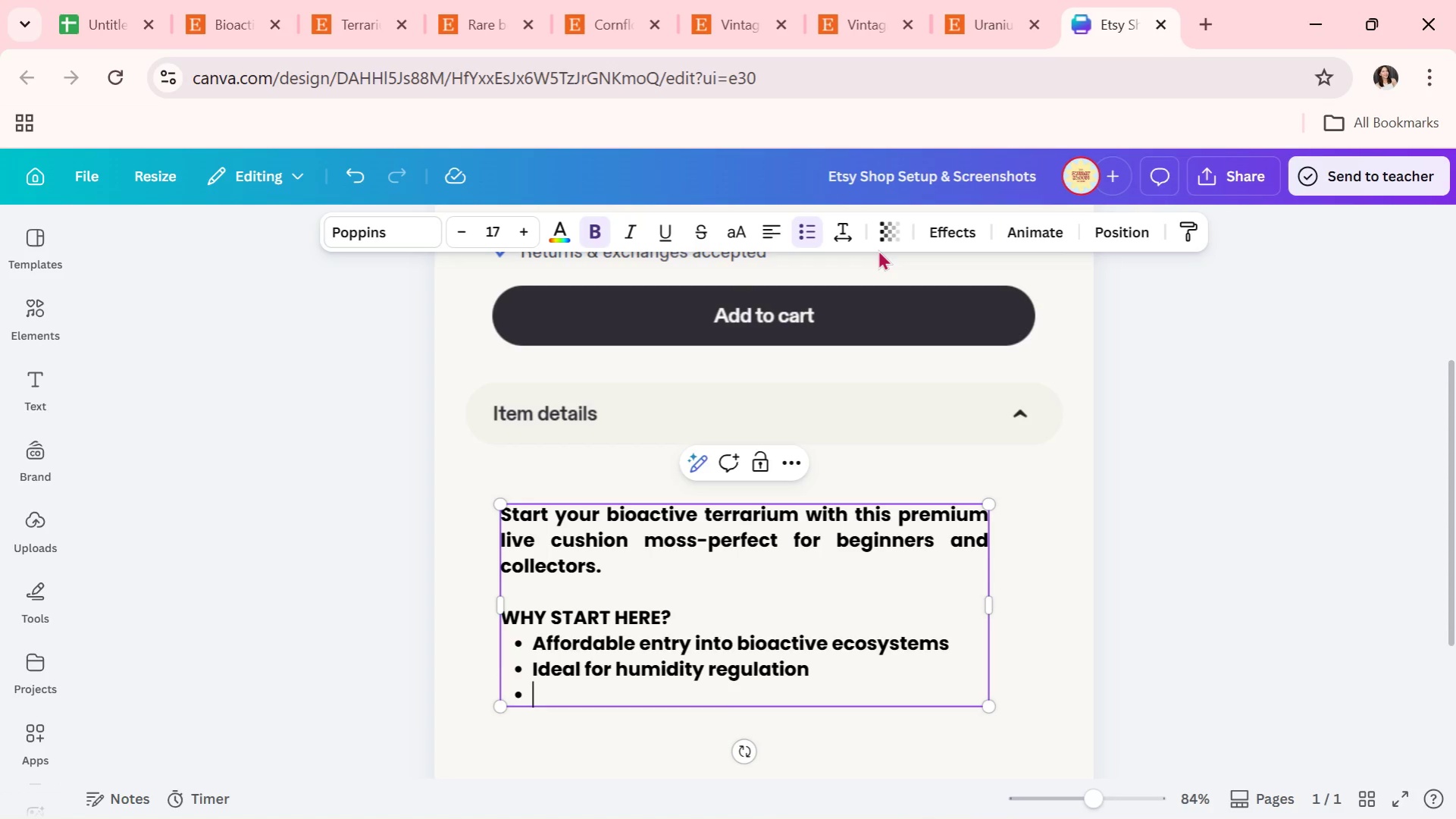 
type(Easy)
 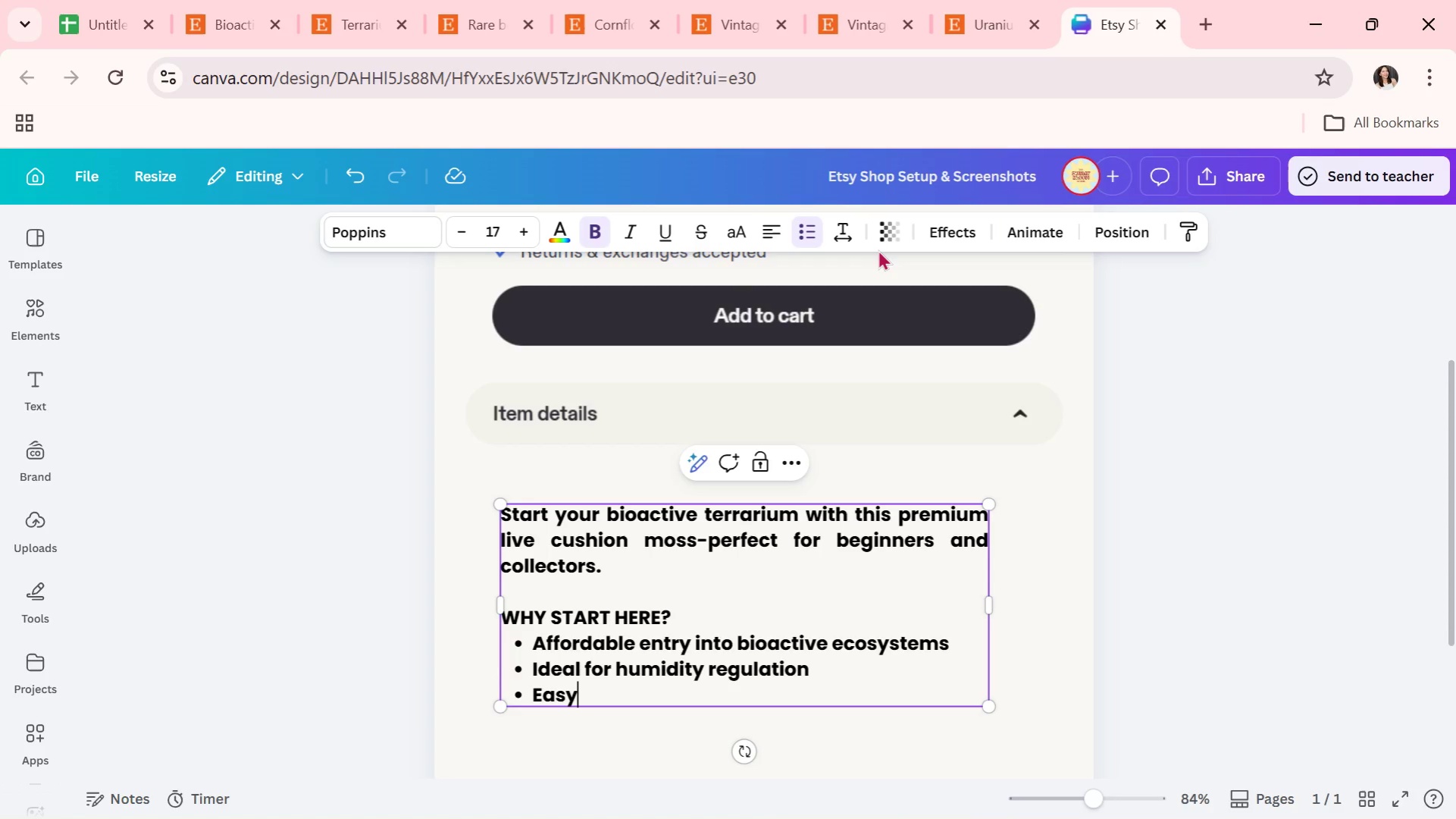 
type( to maintain)
 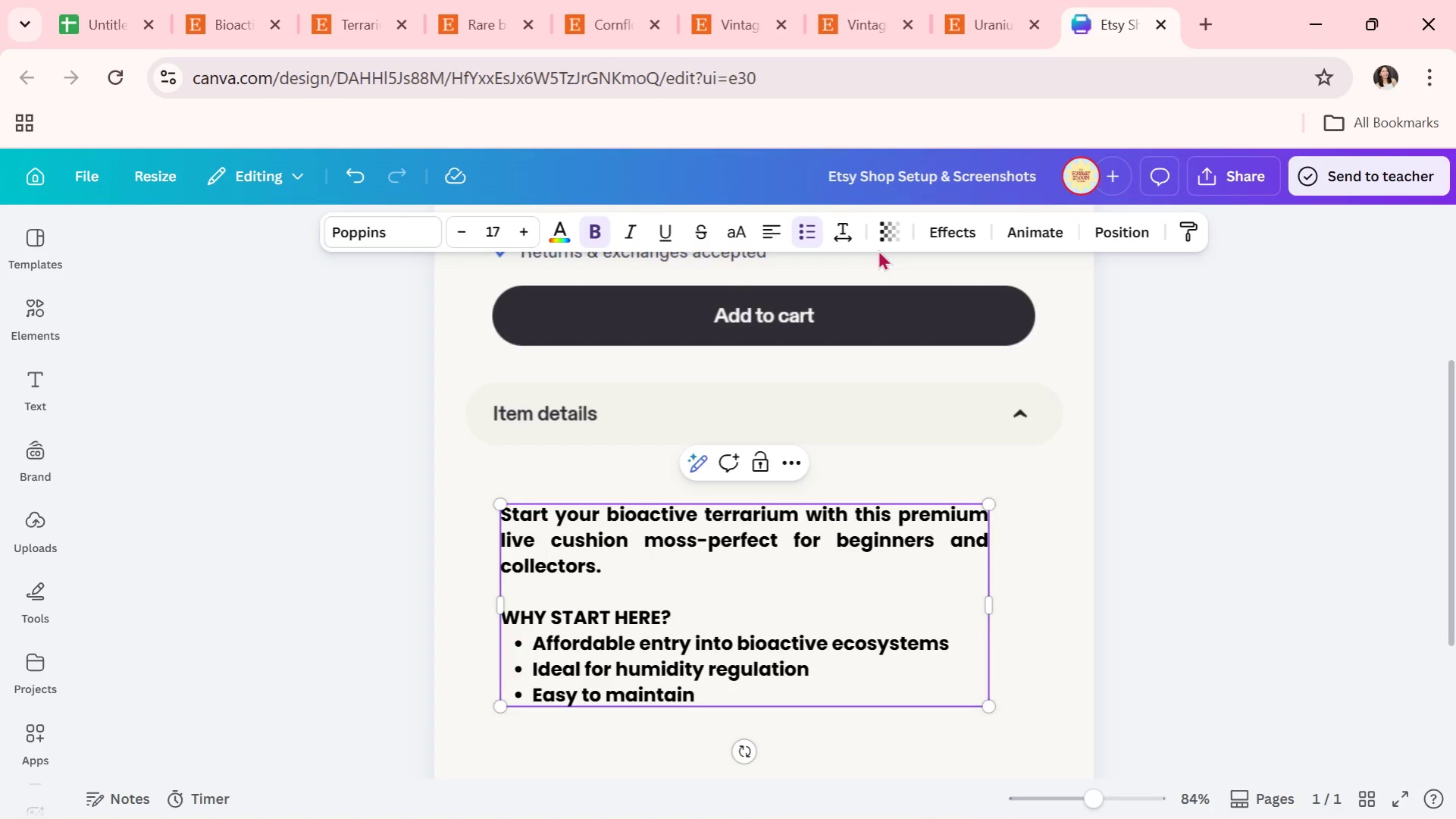 
wait(26.92)
 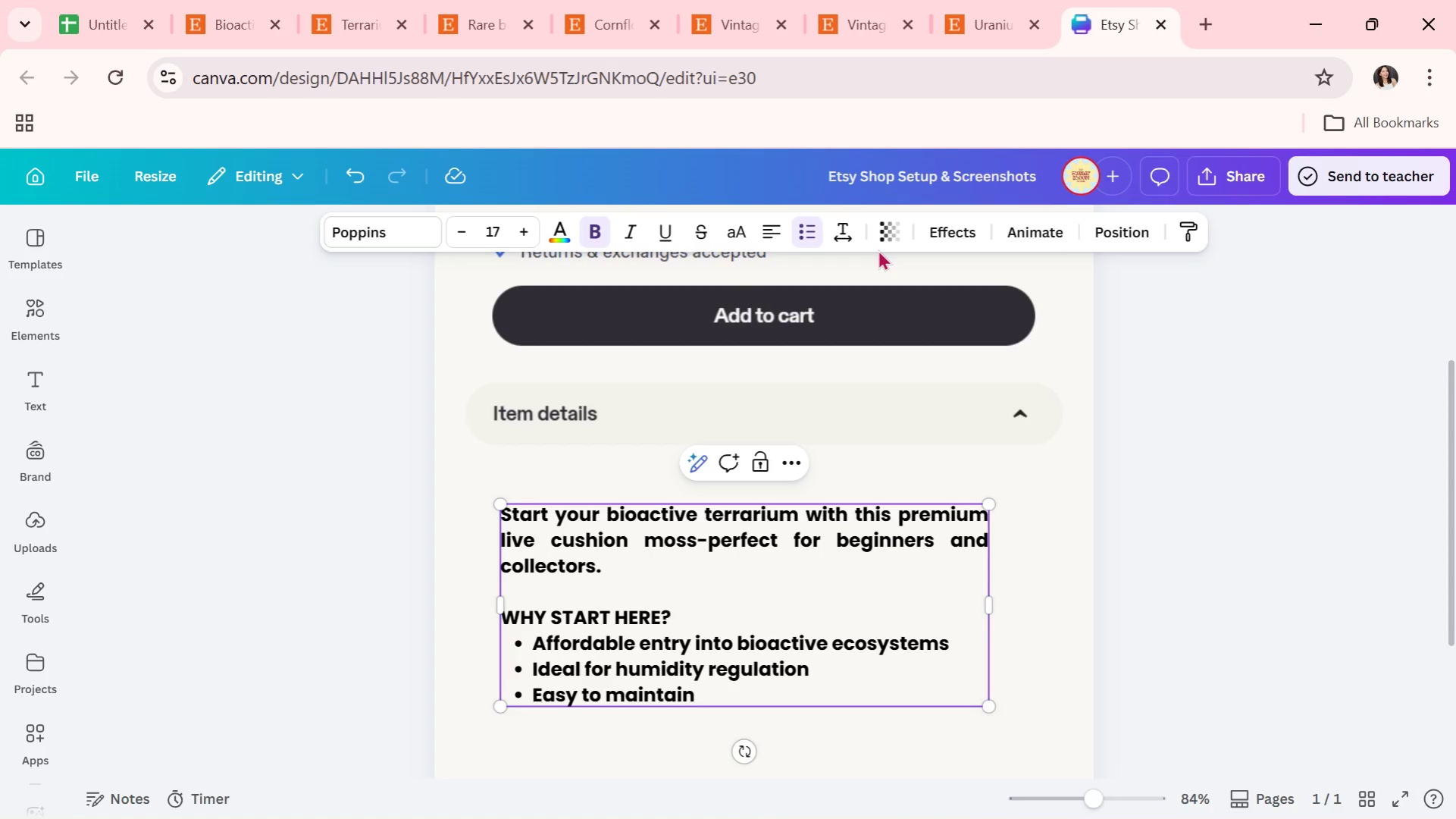 
left_click([627, 621])
 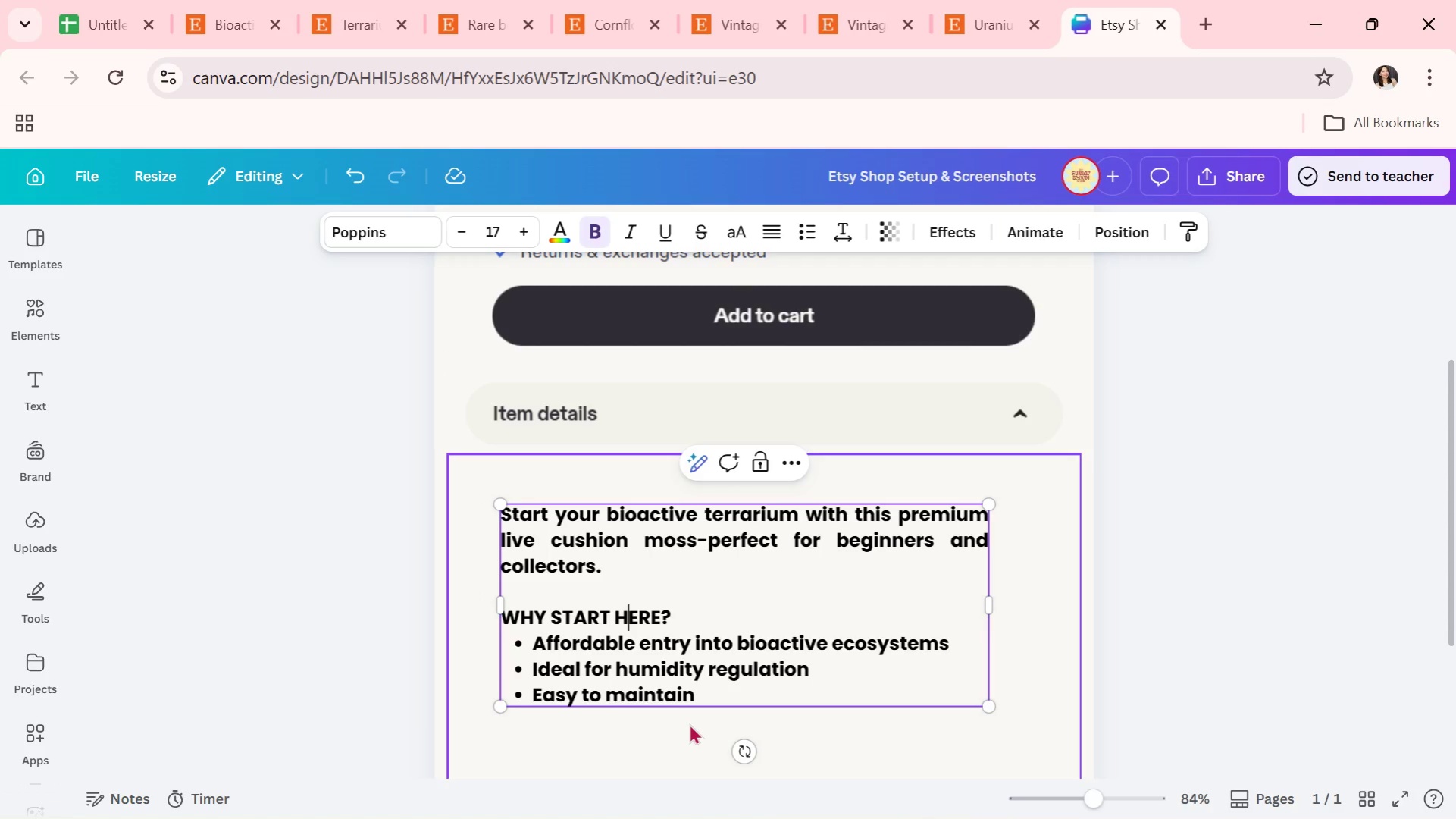 
wait(10.36)
 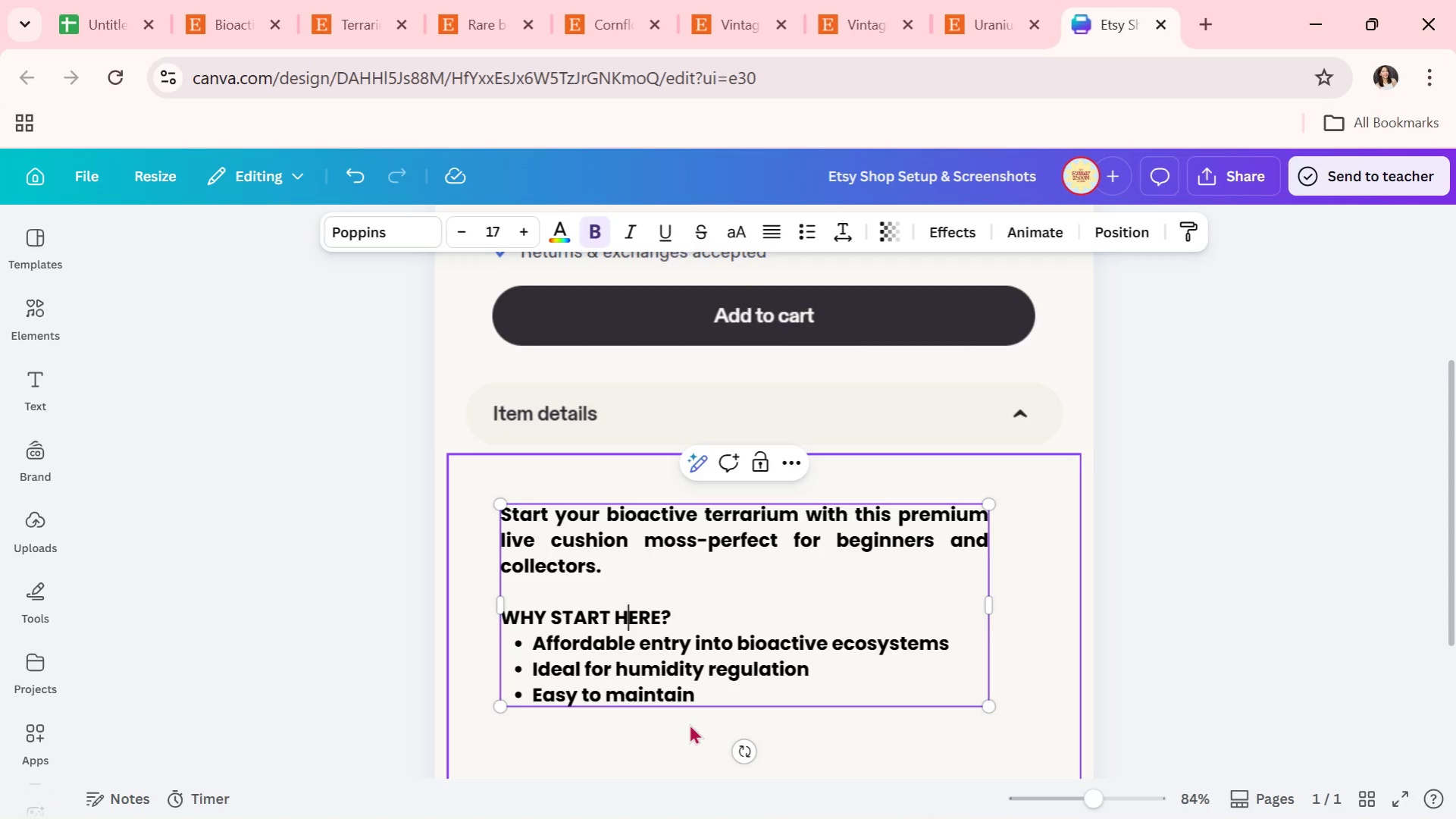 
key(Alt+AltLeft)
 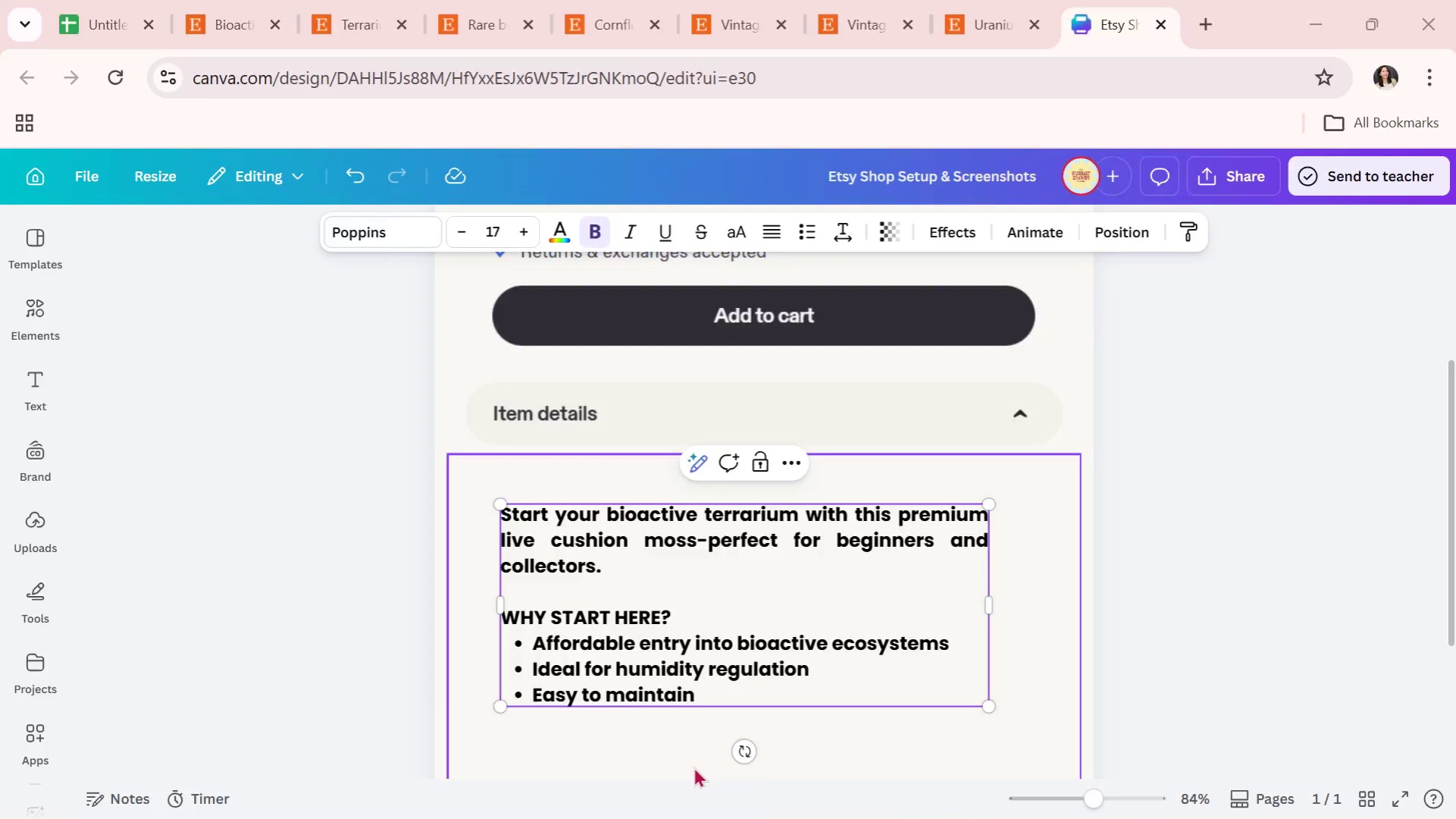 
key(Alt+Tab)